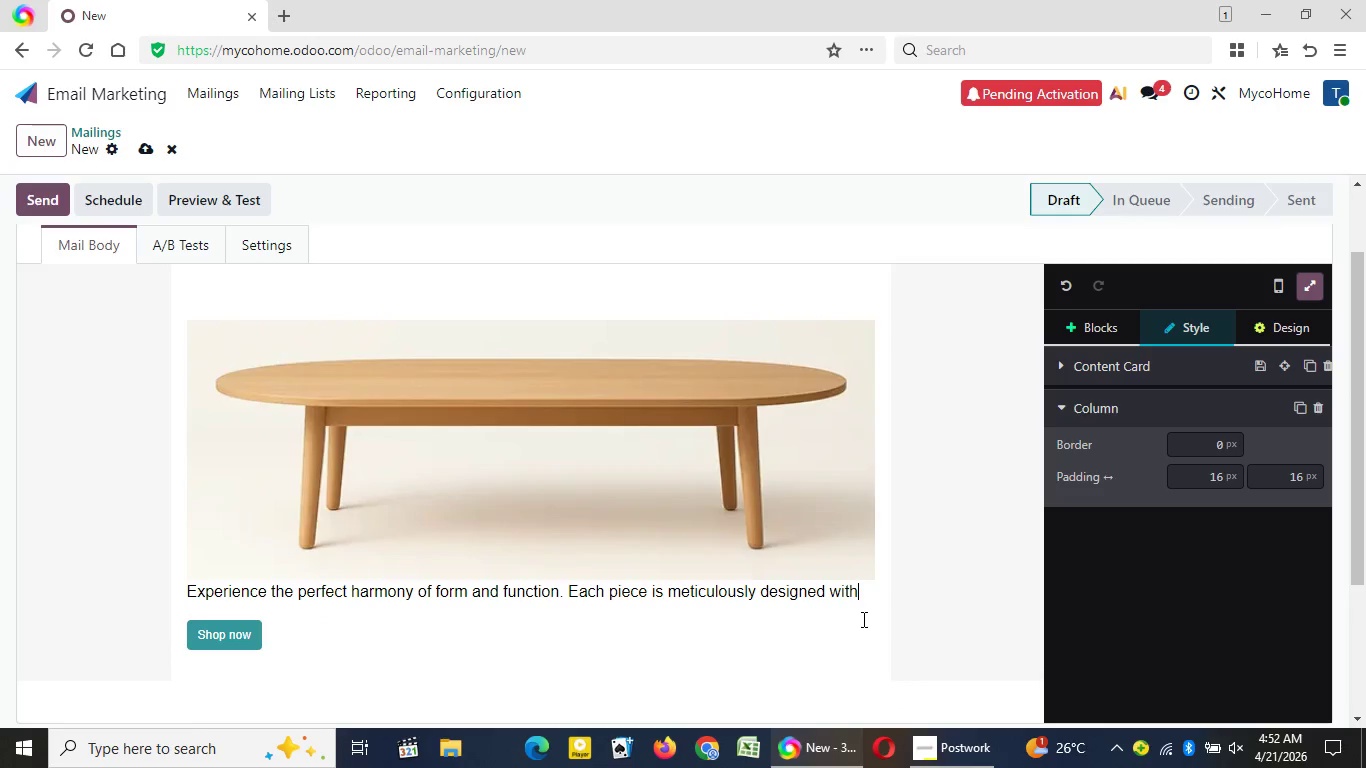 
key(Backspace)
 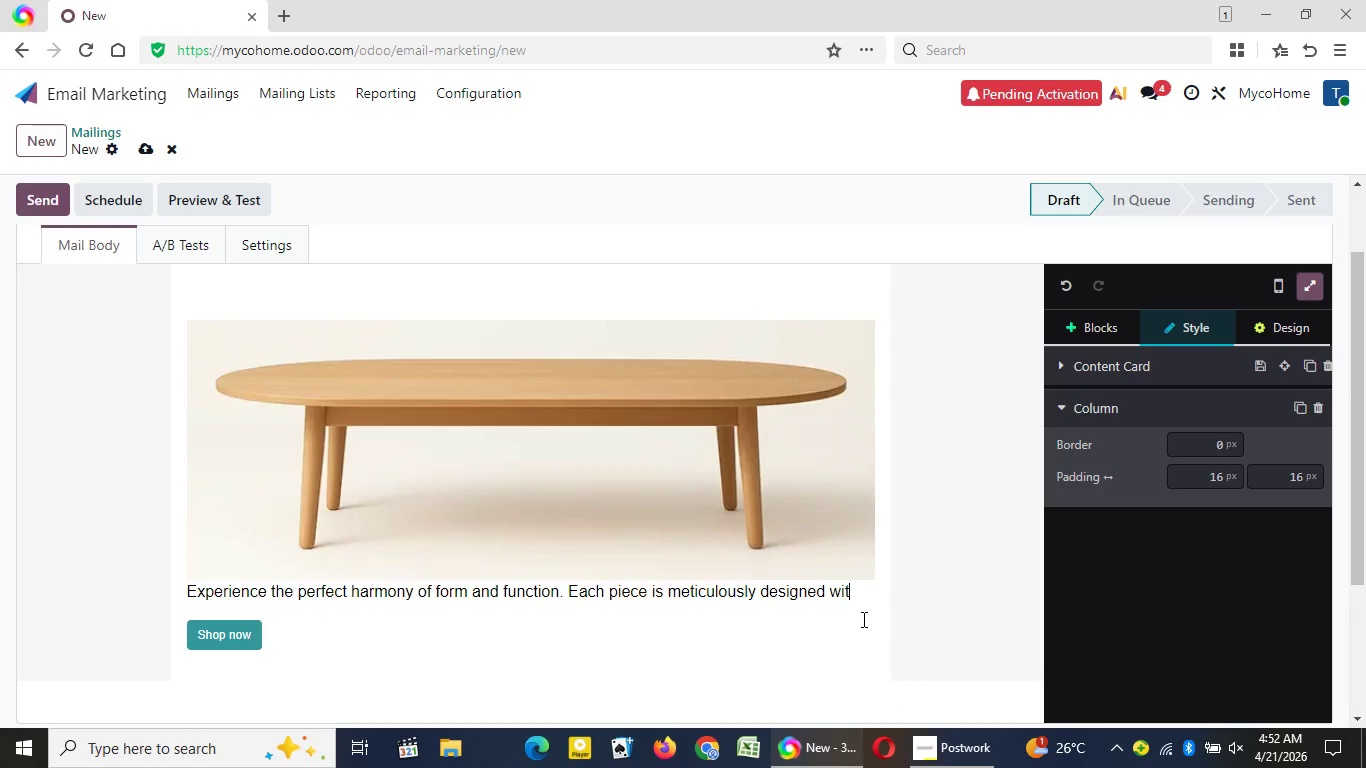 
key(Backspace)
 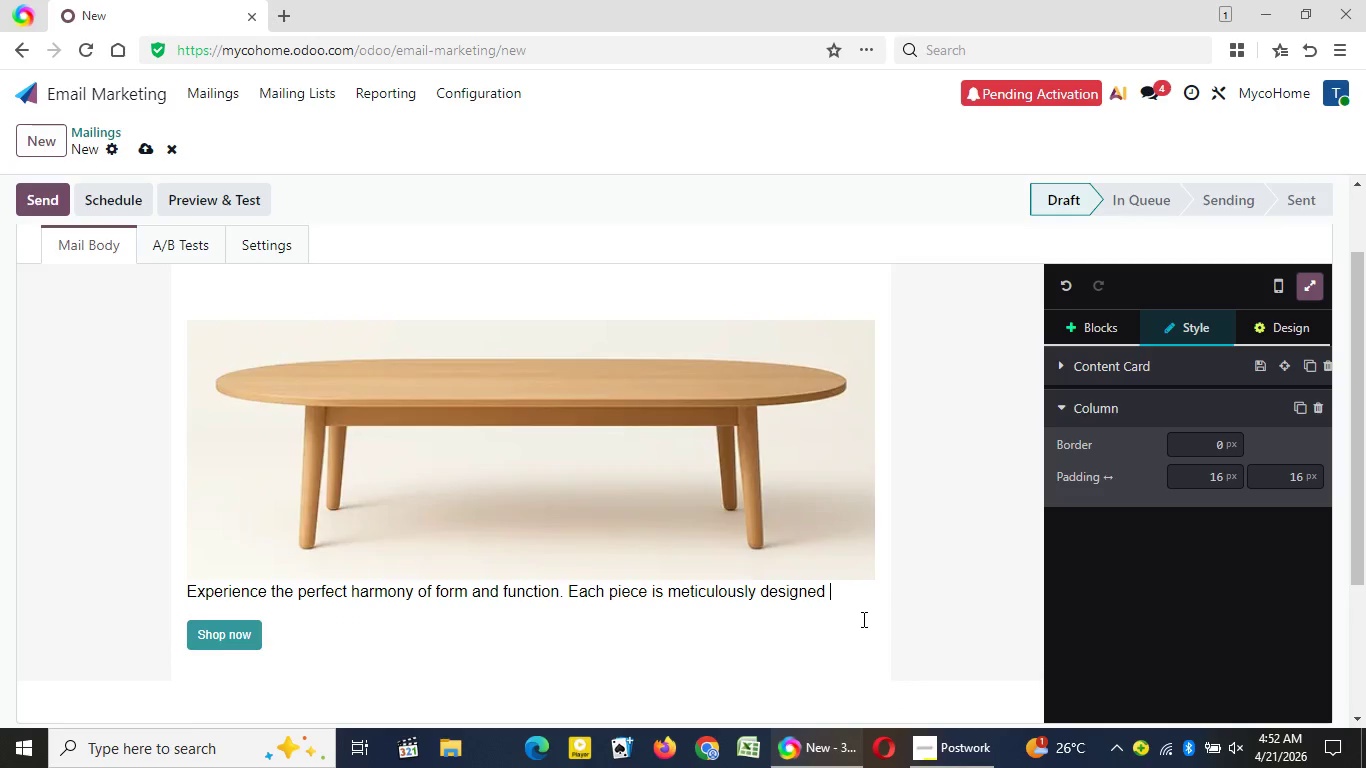 
key(Backspace)
 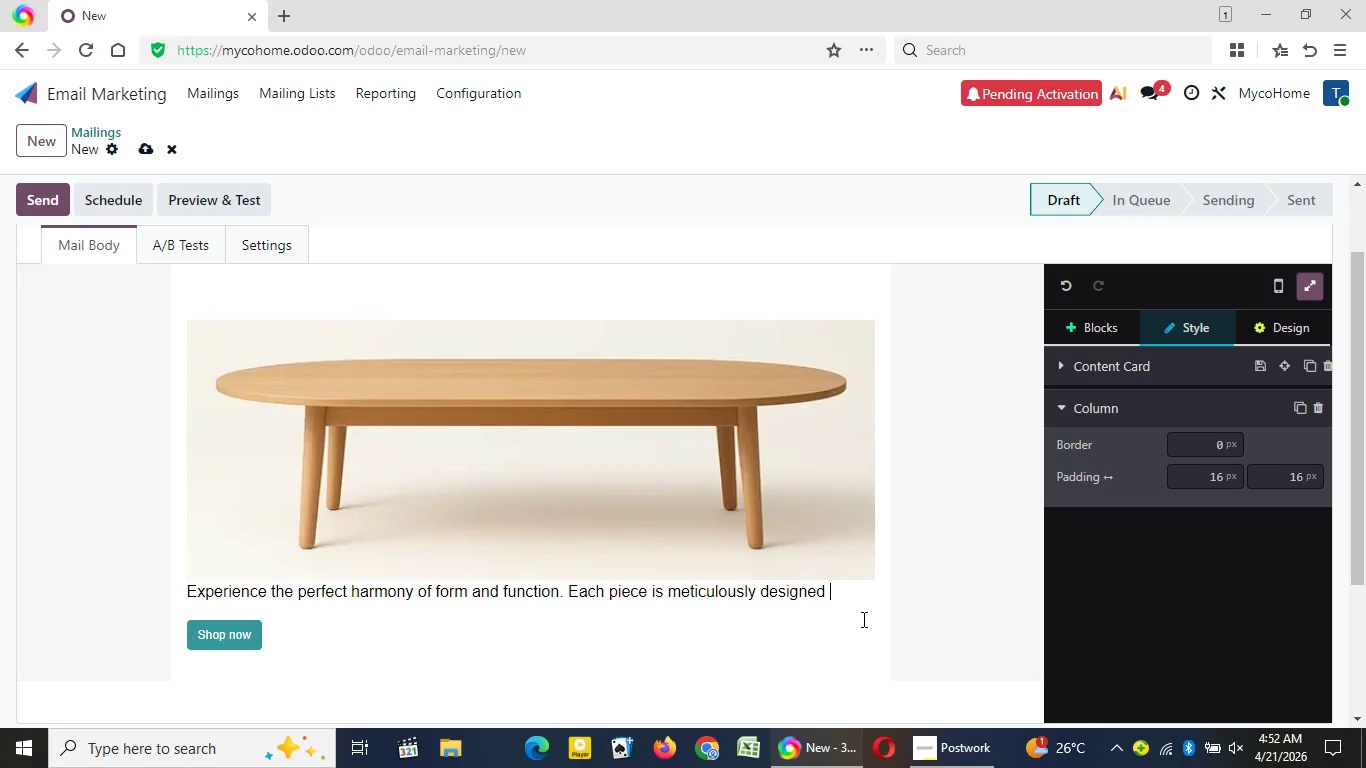 
hold_key(key=Backspace, duration=1.06)
 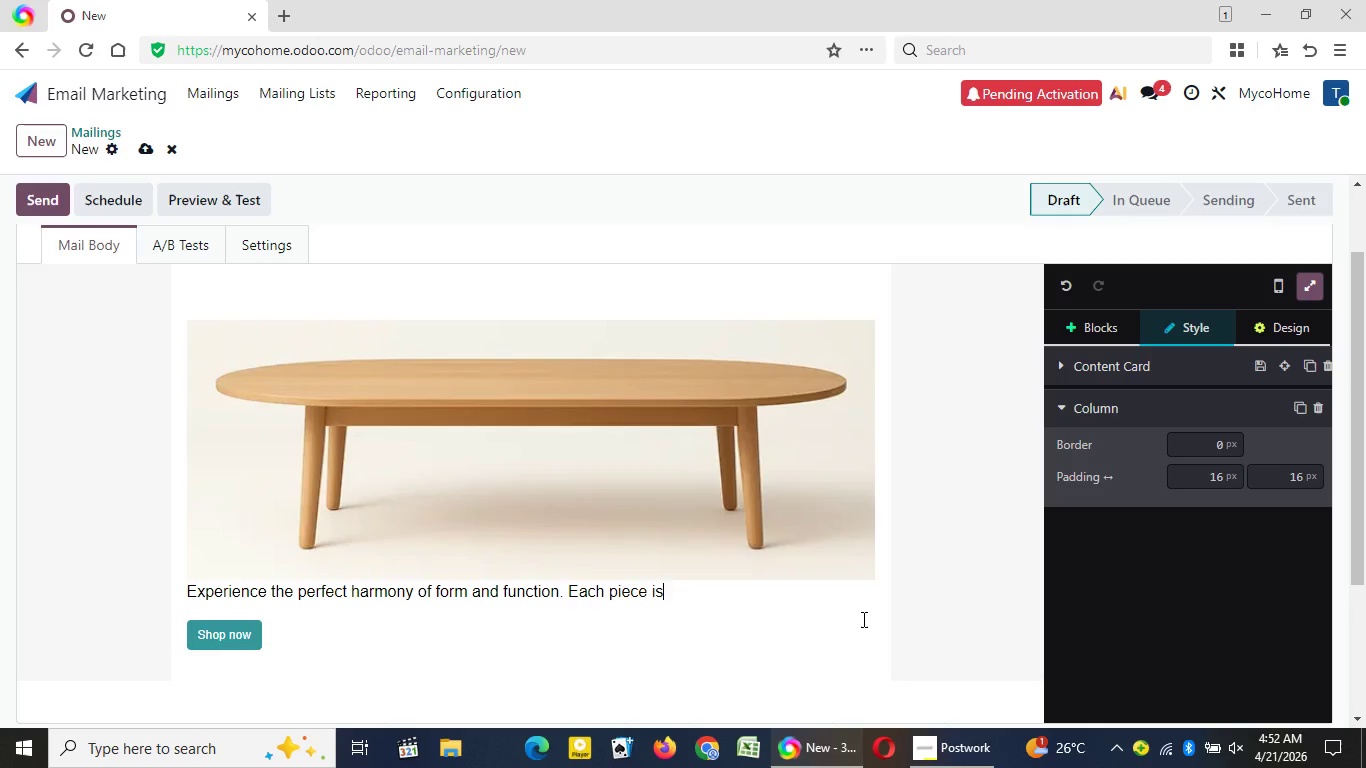 
hold_key(key=Backspace, duration=0.31)
 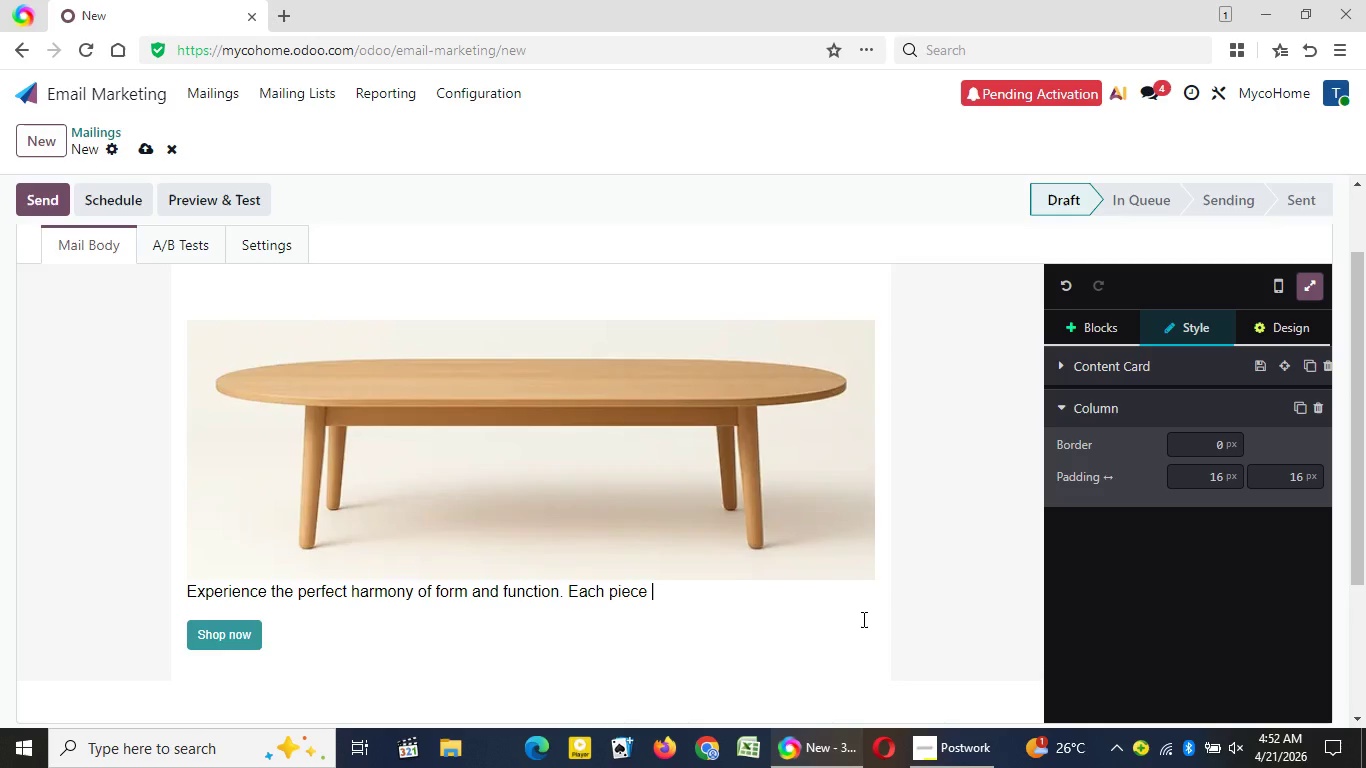 
key(Backspace)
 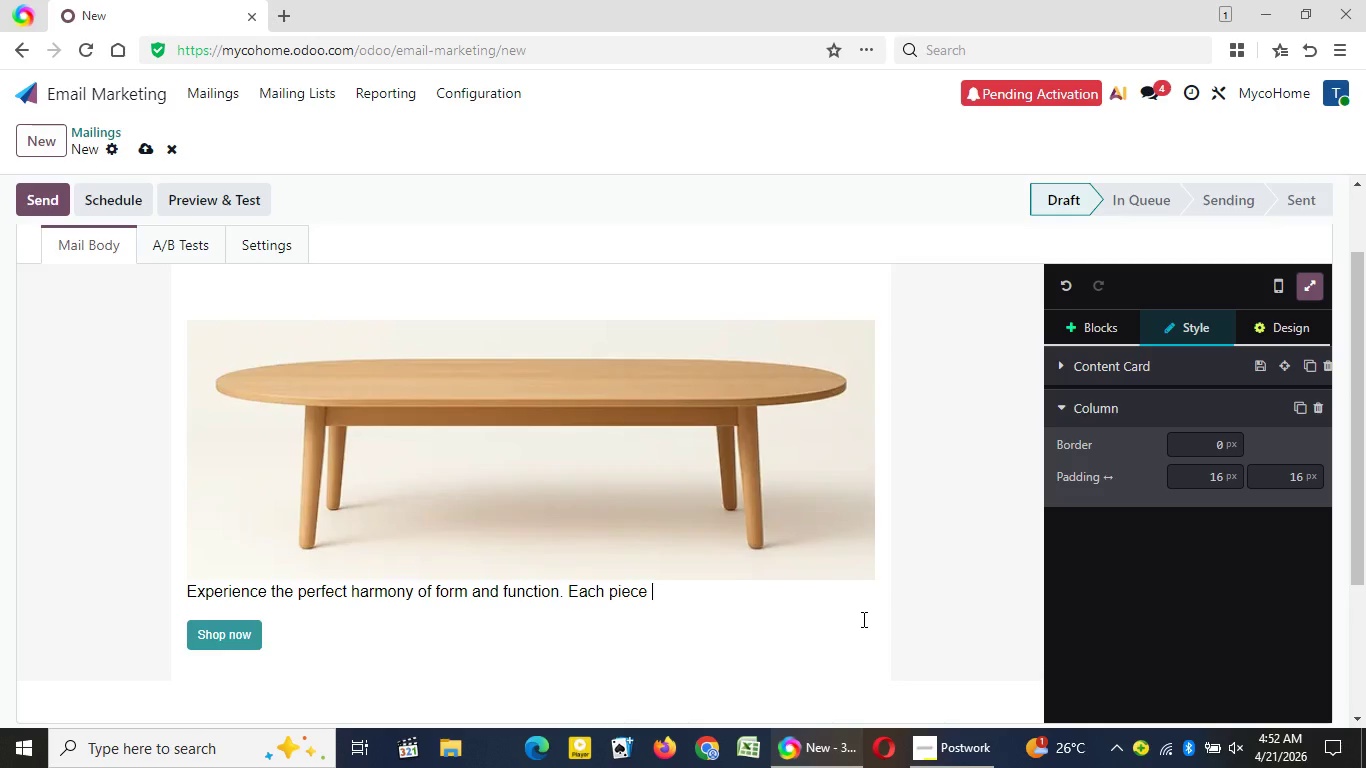 
key(Backspace)
 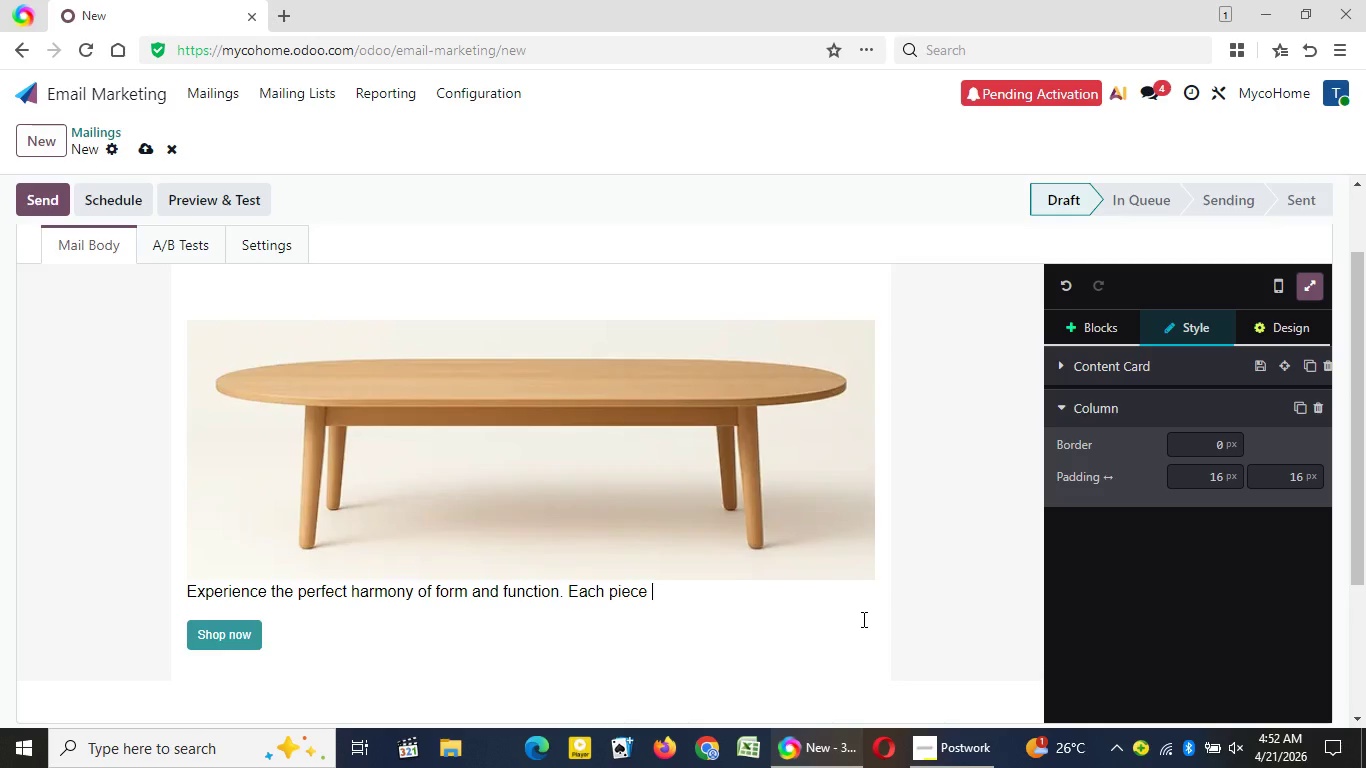 
key(Backspace)
 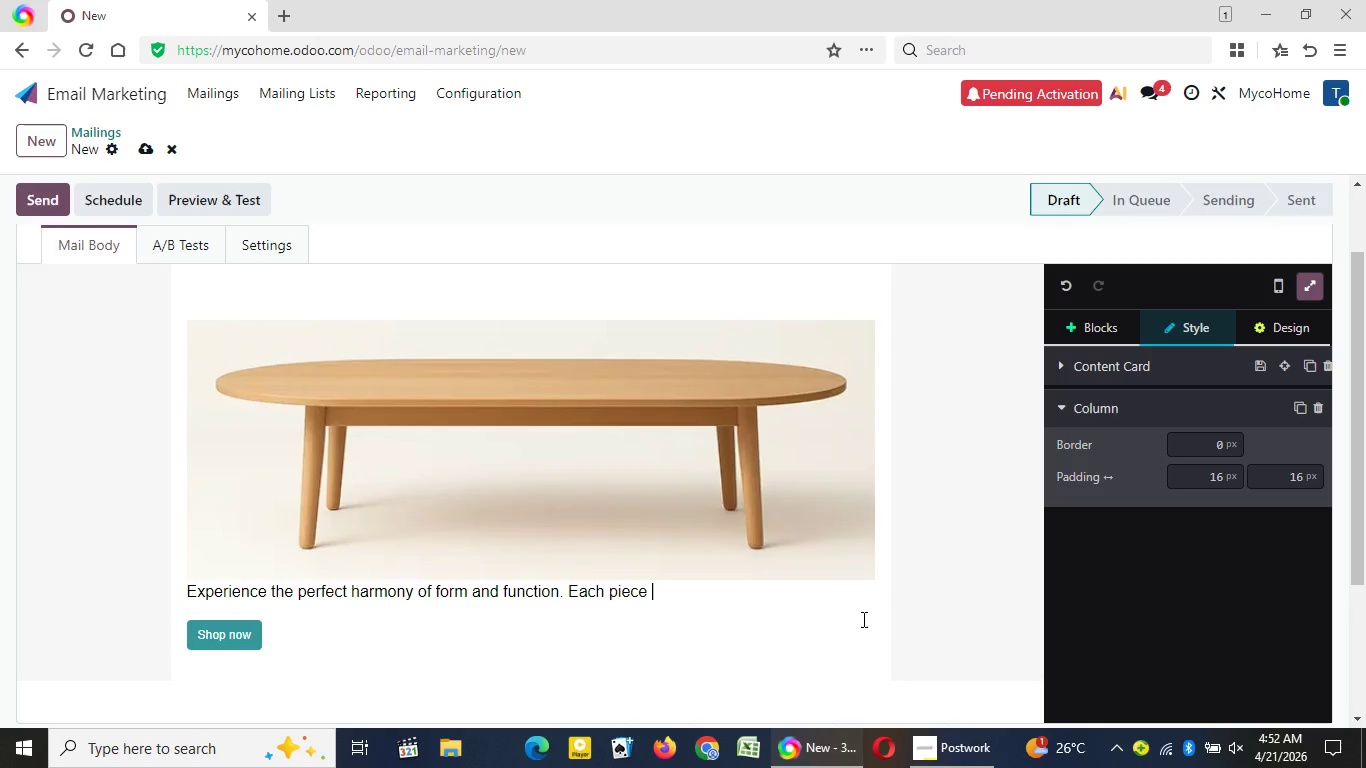 
key(Backspace)
 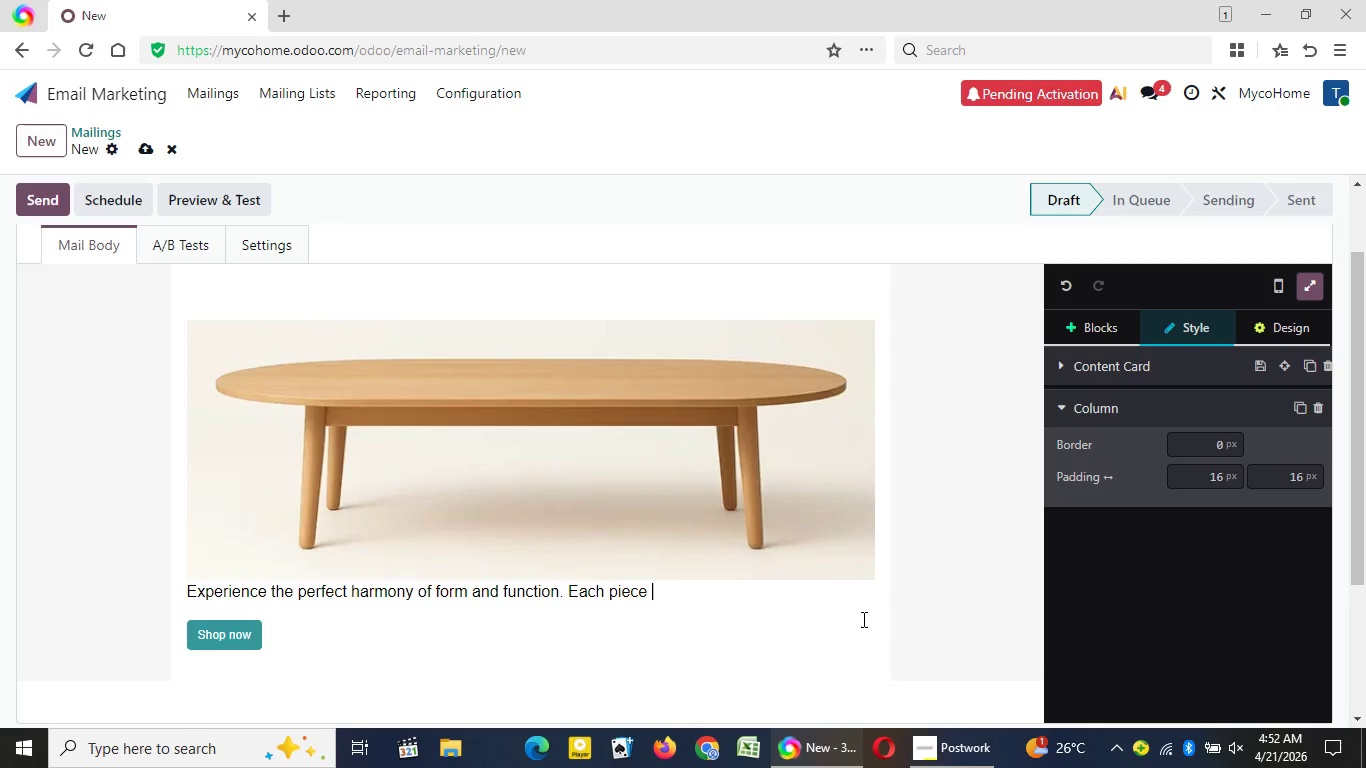 
key(Backspace)
 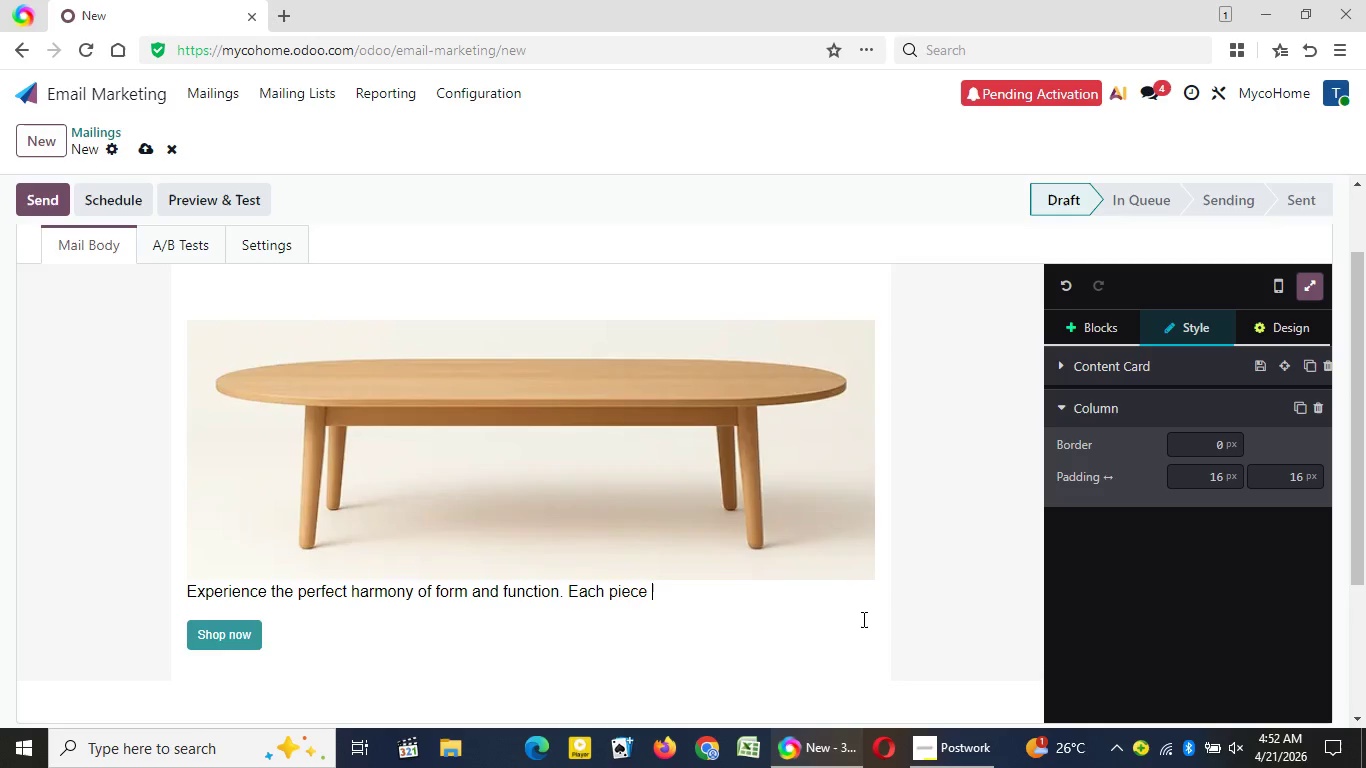 
key(Backspace)
 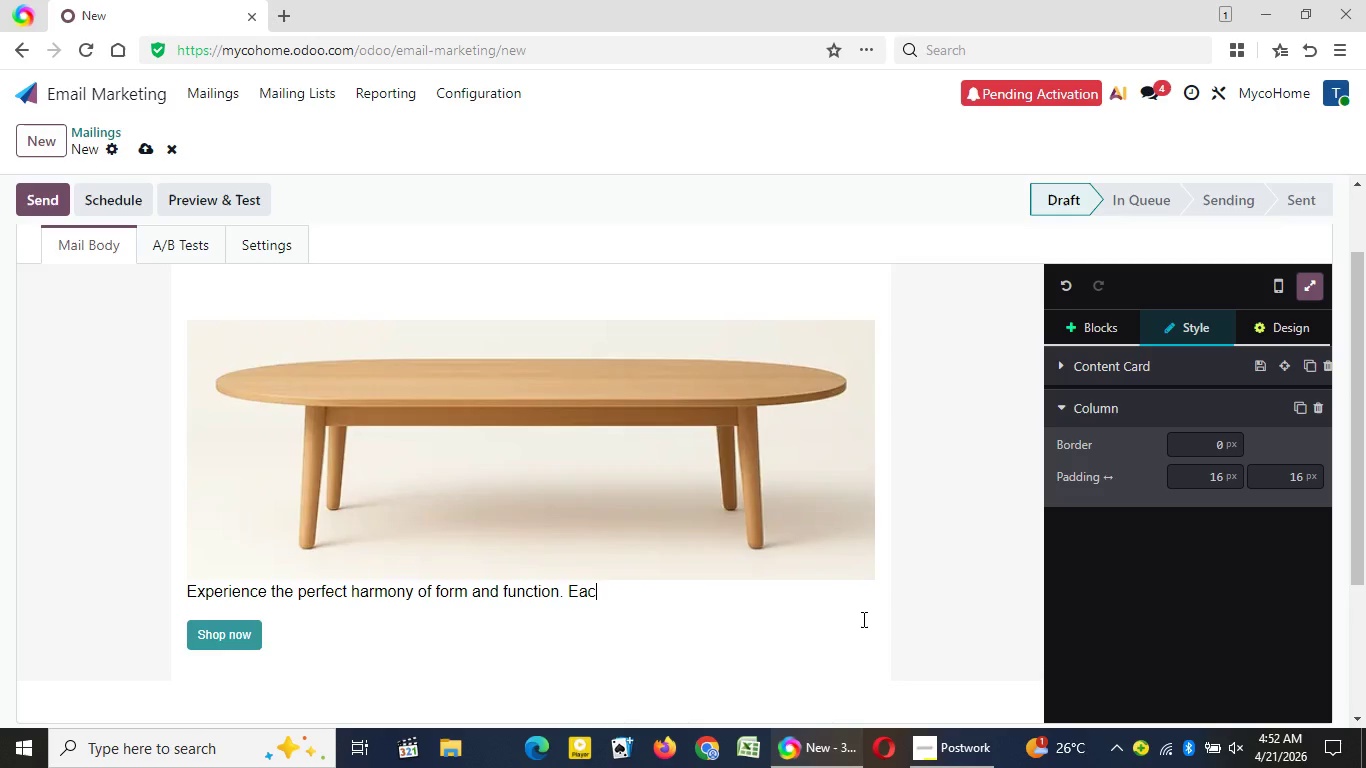 
key(Backspace)
 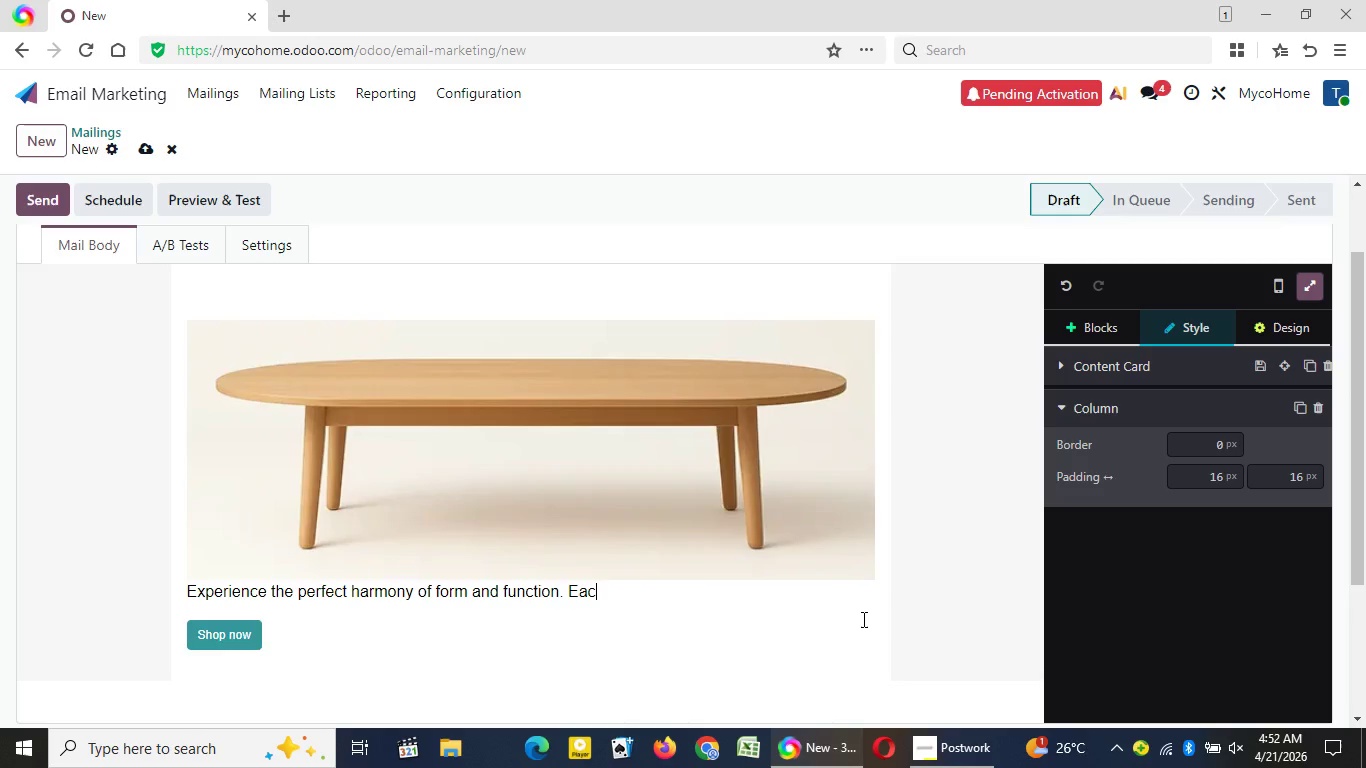 
key(Backspace)
 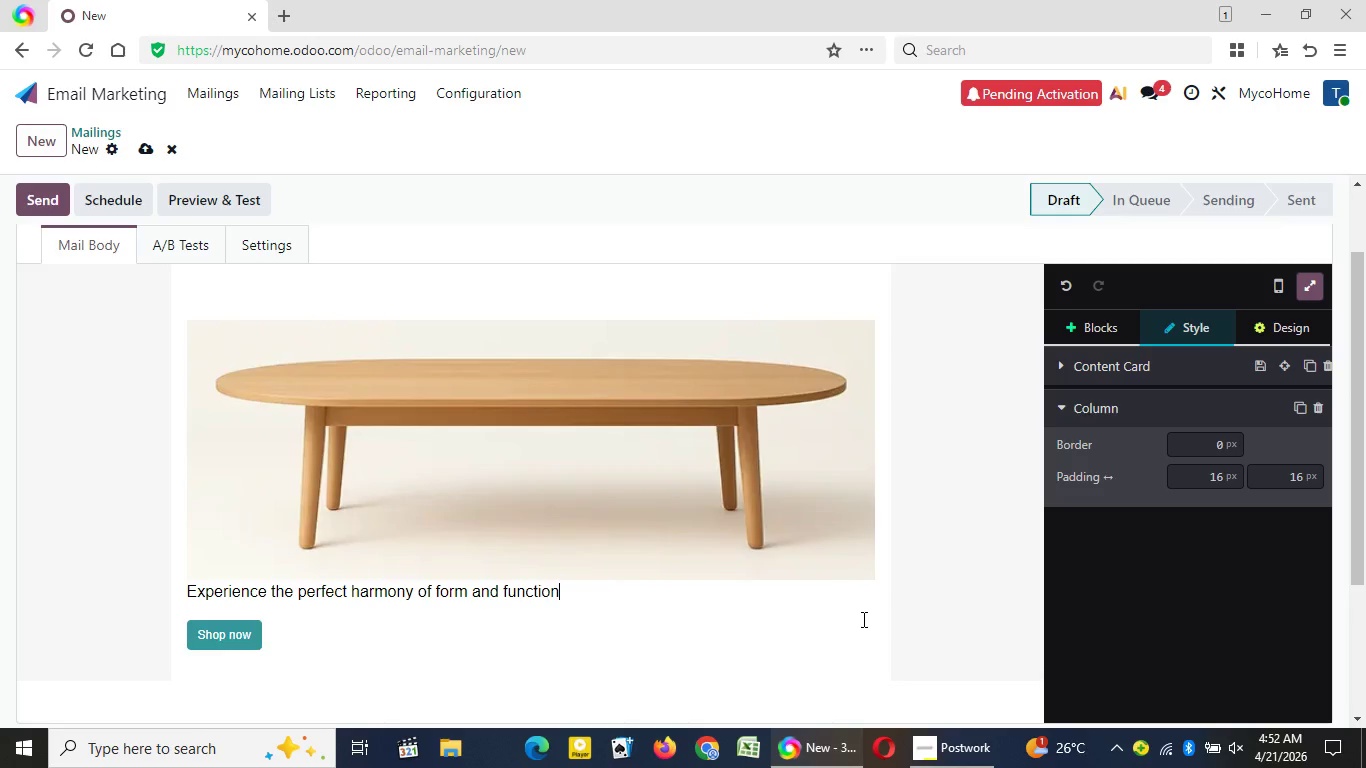 
hold_key(key=Backspace, duration=0.86)
 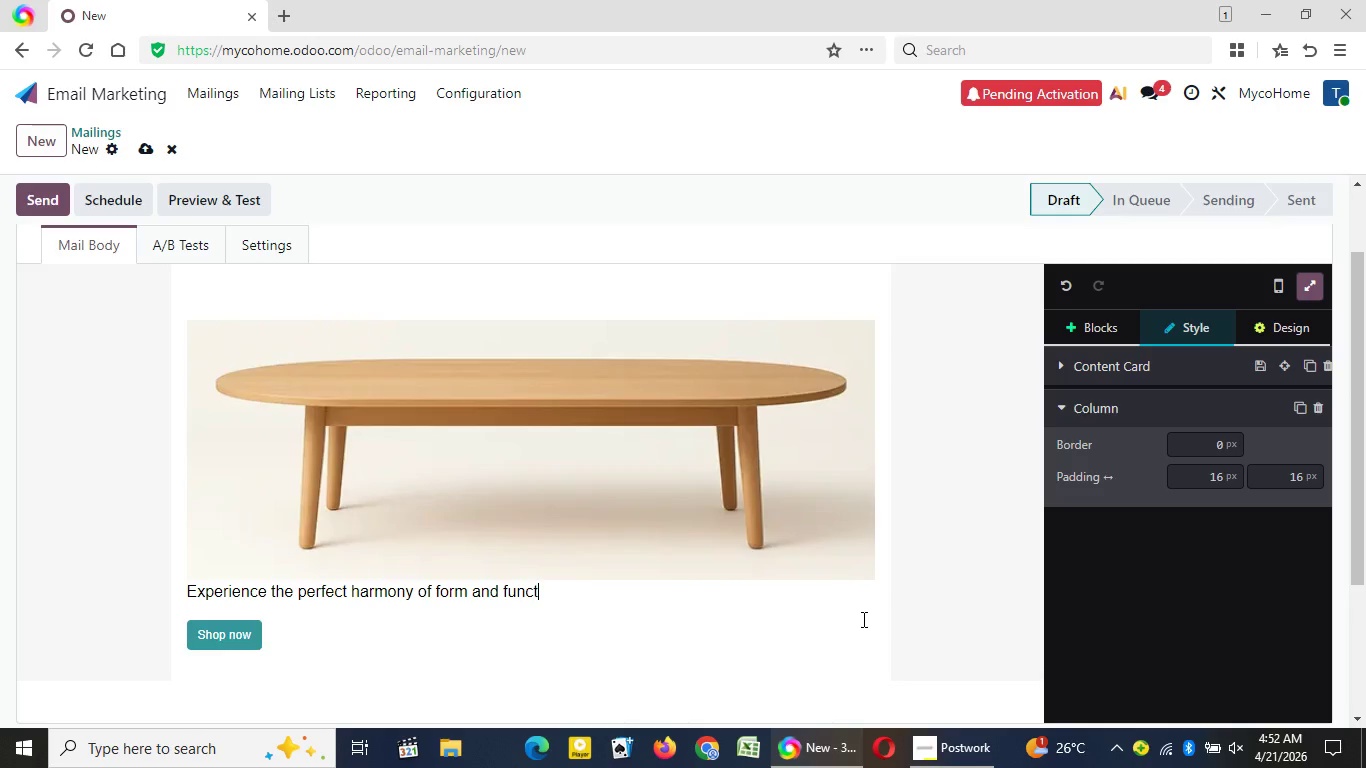 
key(Backspace)
 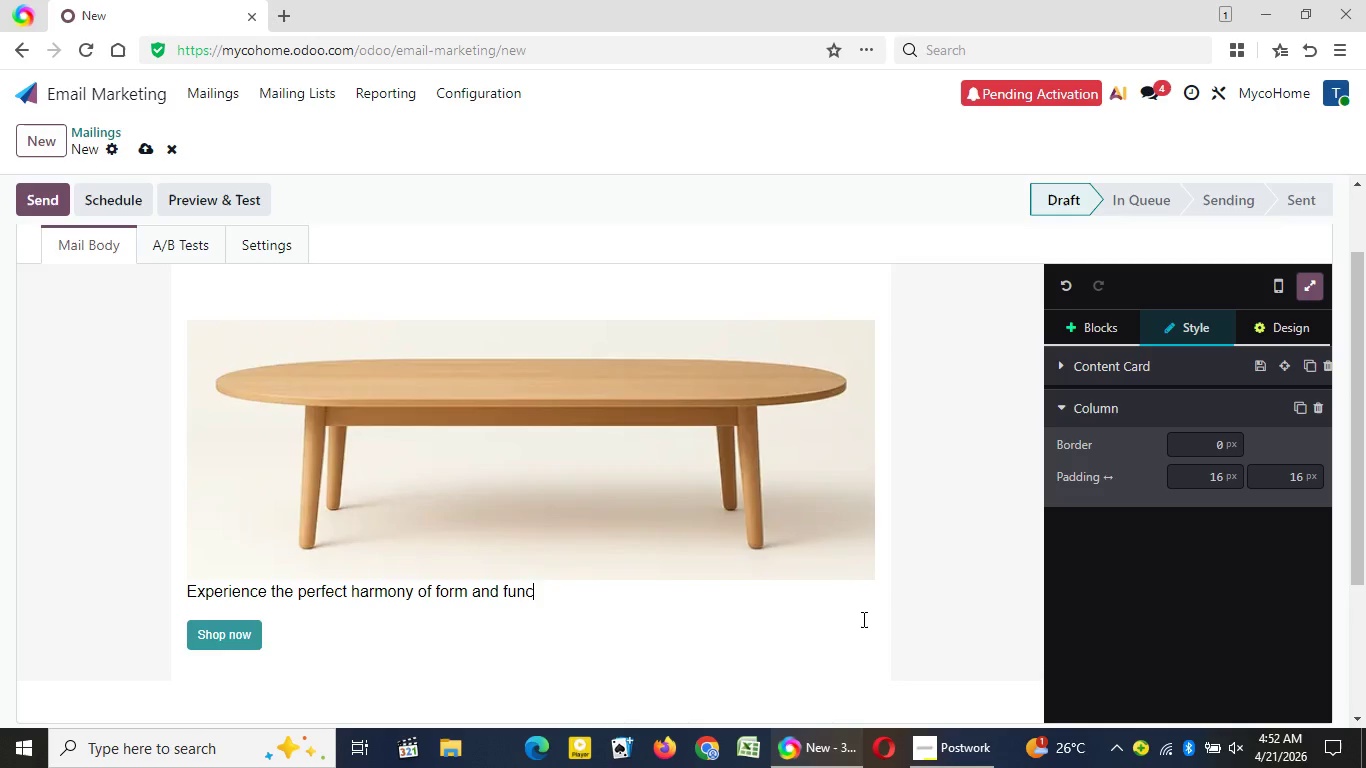 
key(Backspace)
 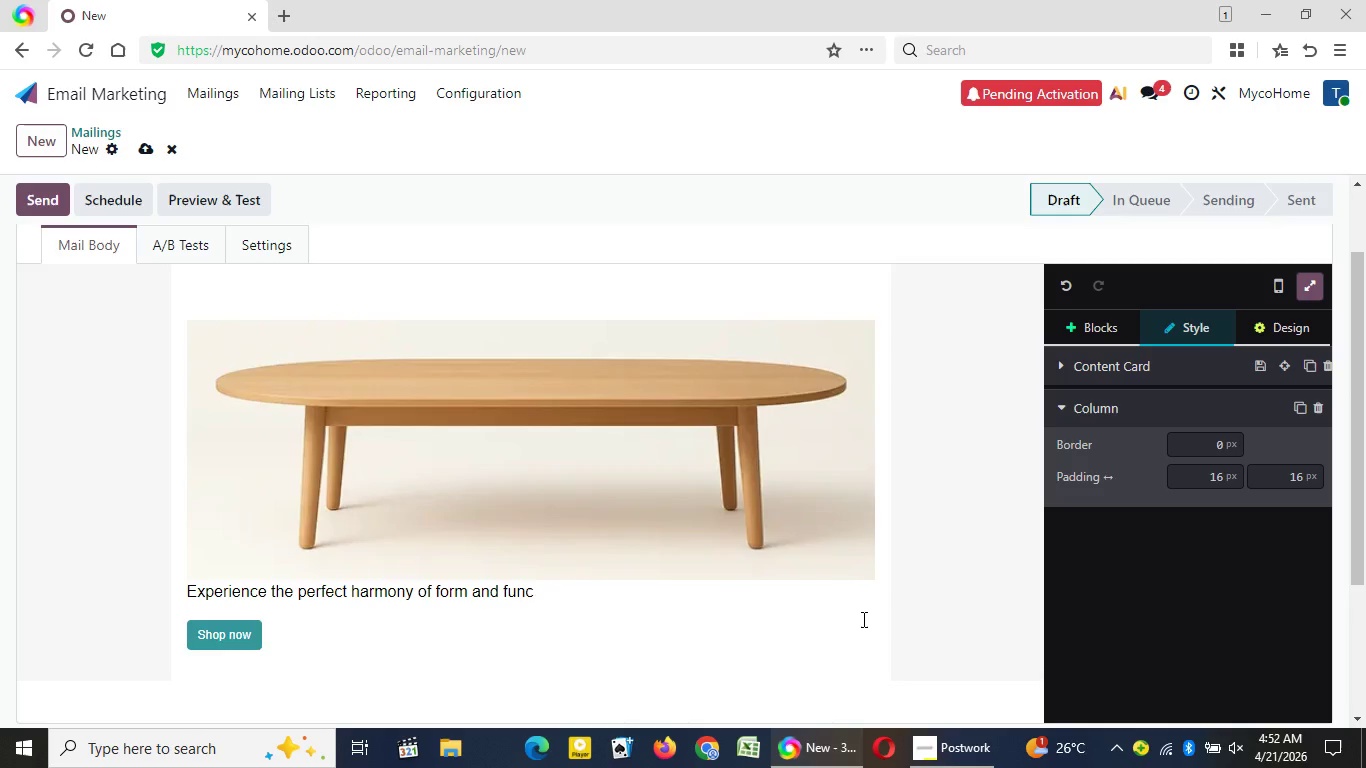 
key(Backspace)
 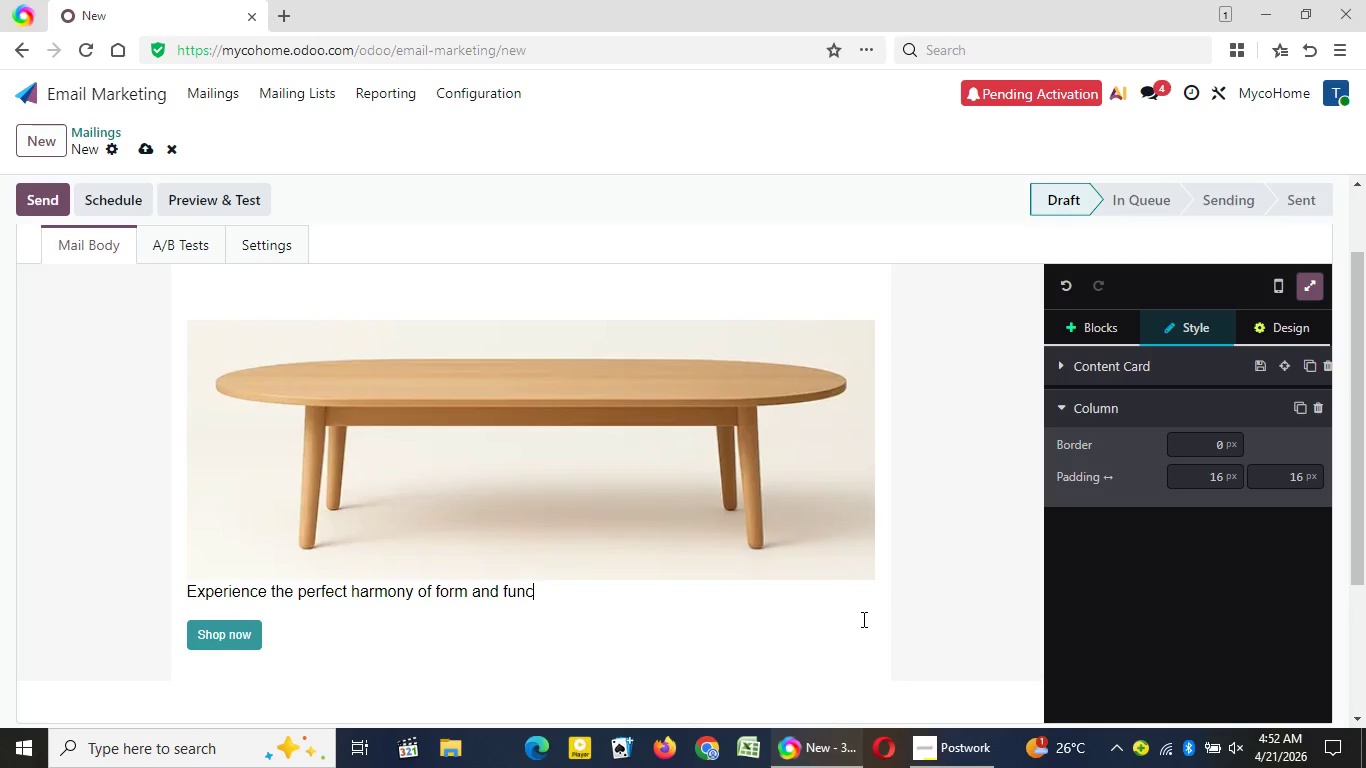 
key(Backspace)
 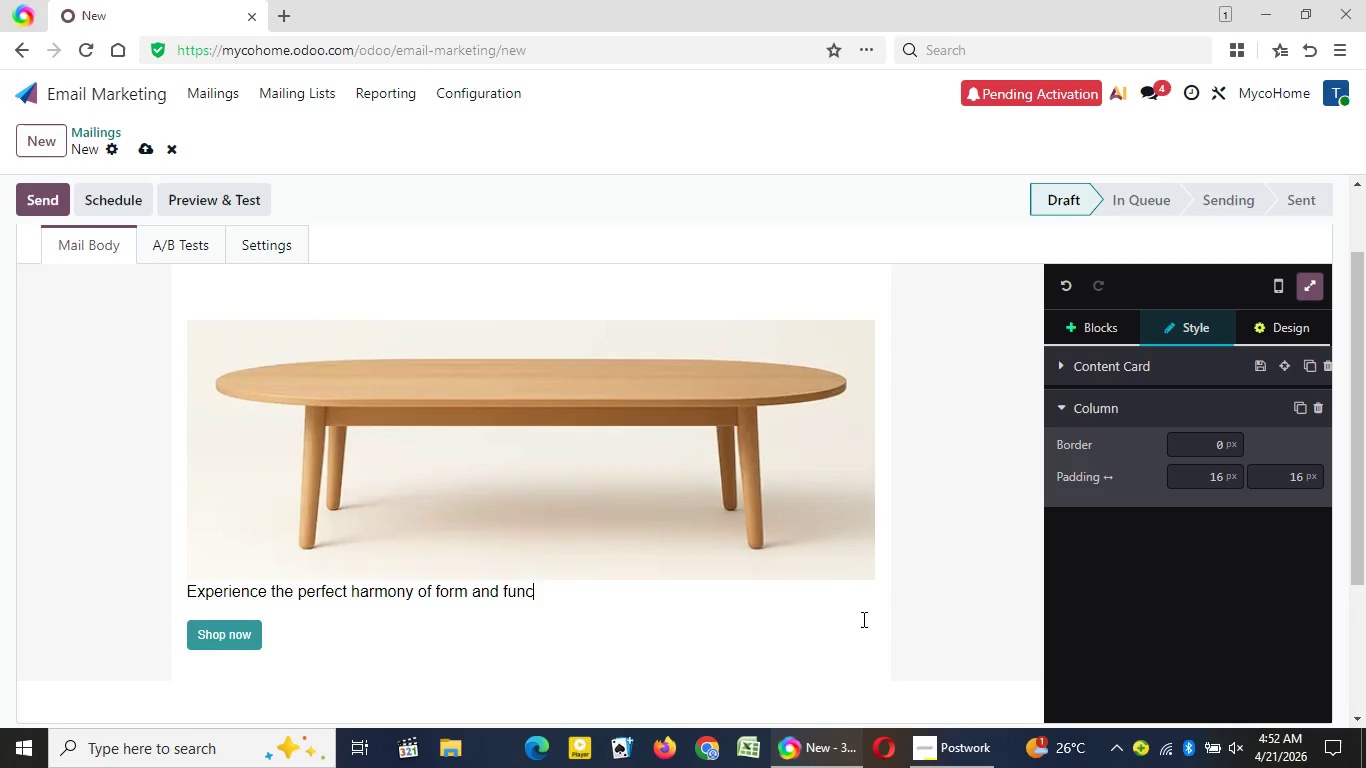 
key(Backspace)
 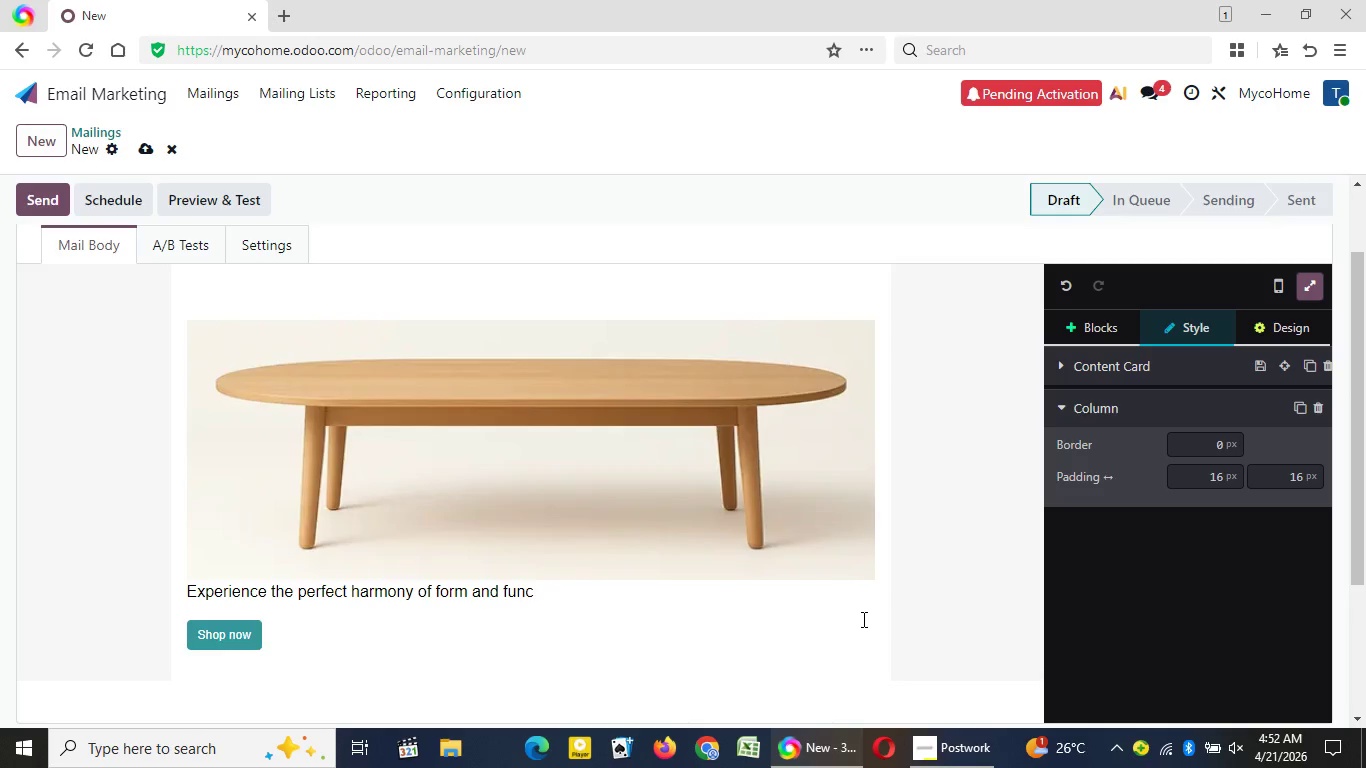 
key(Backspace)
 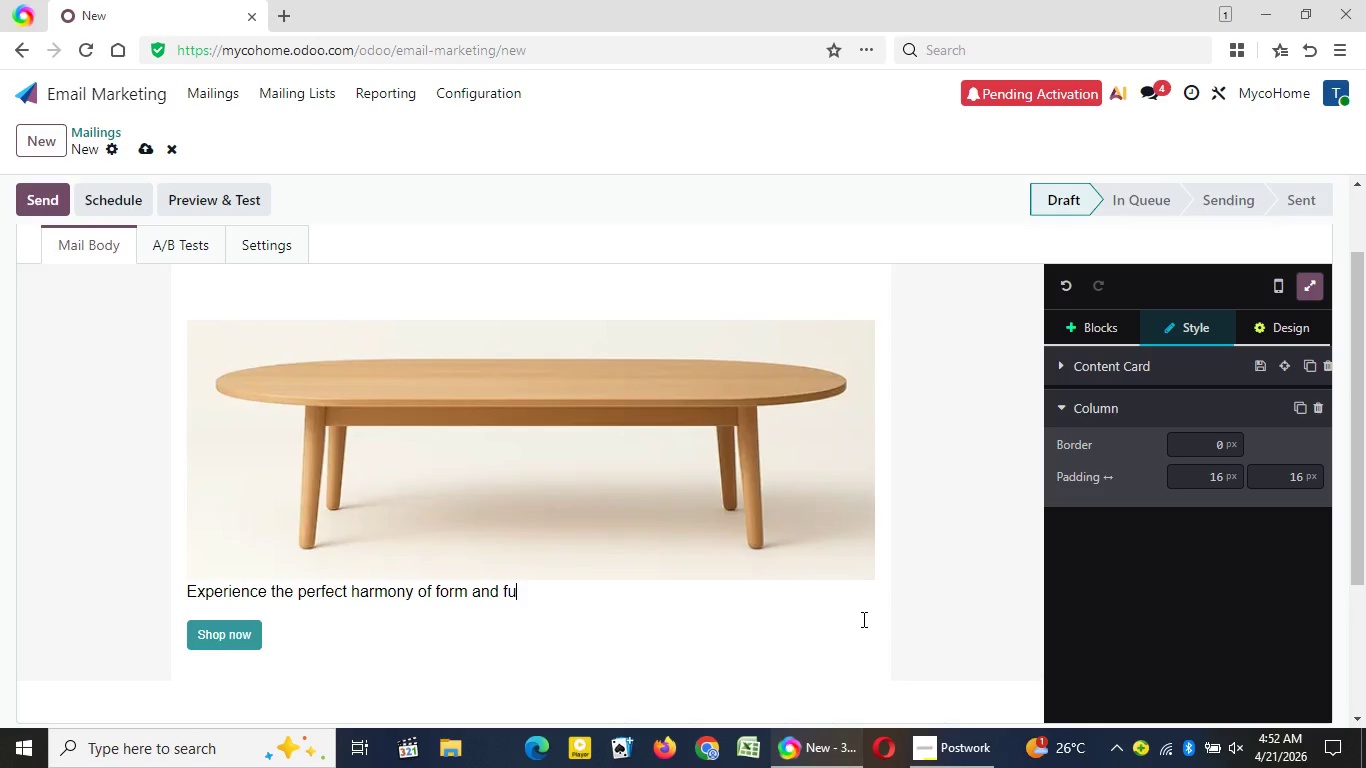 
wait(5.44)
 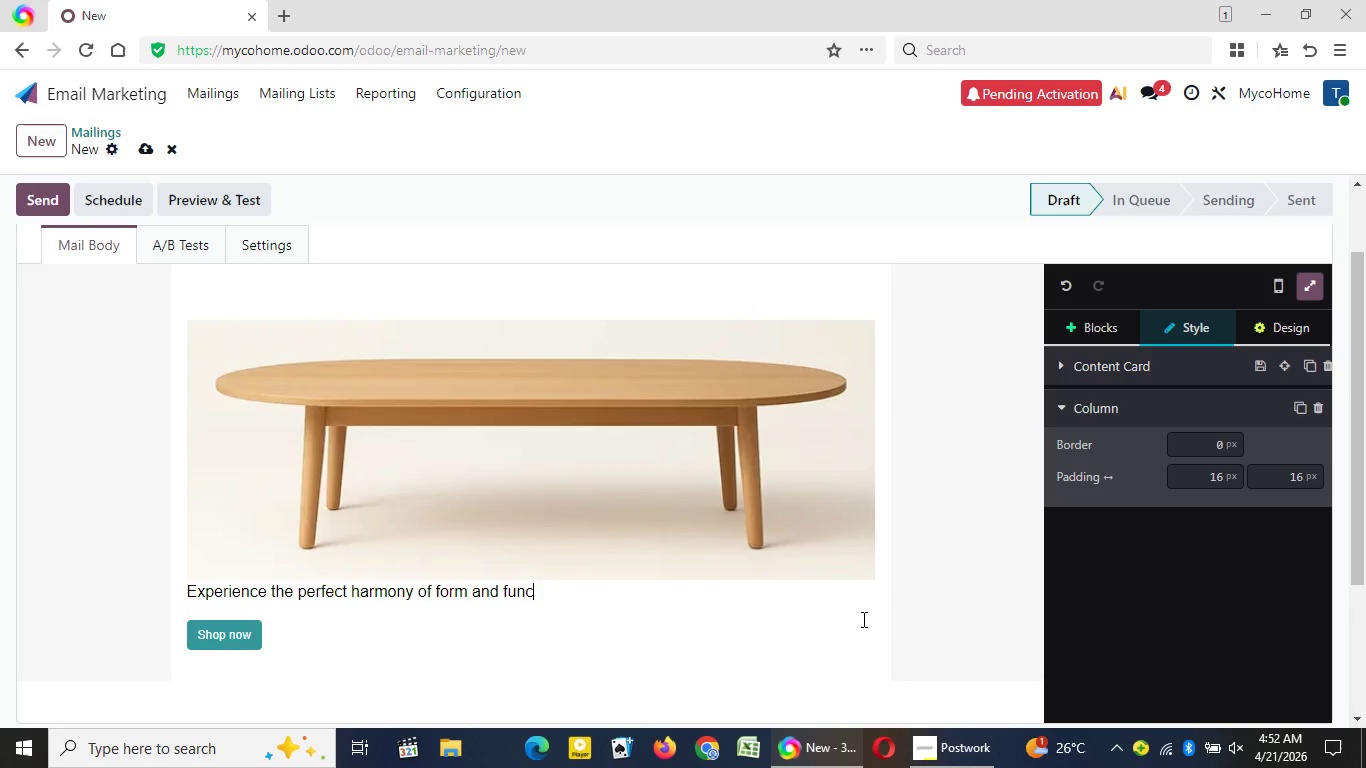 
key(Backspace)
 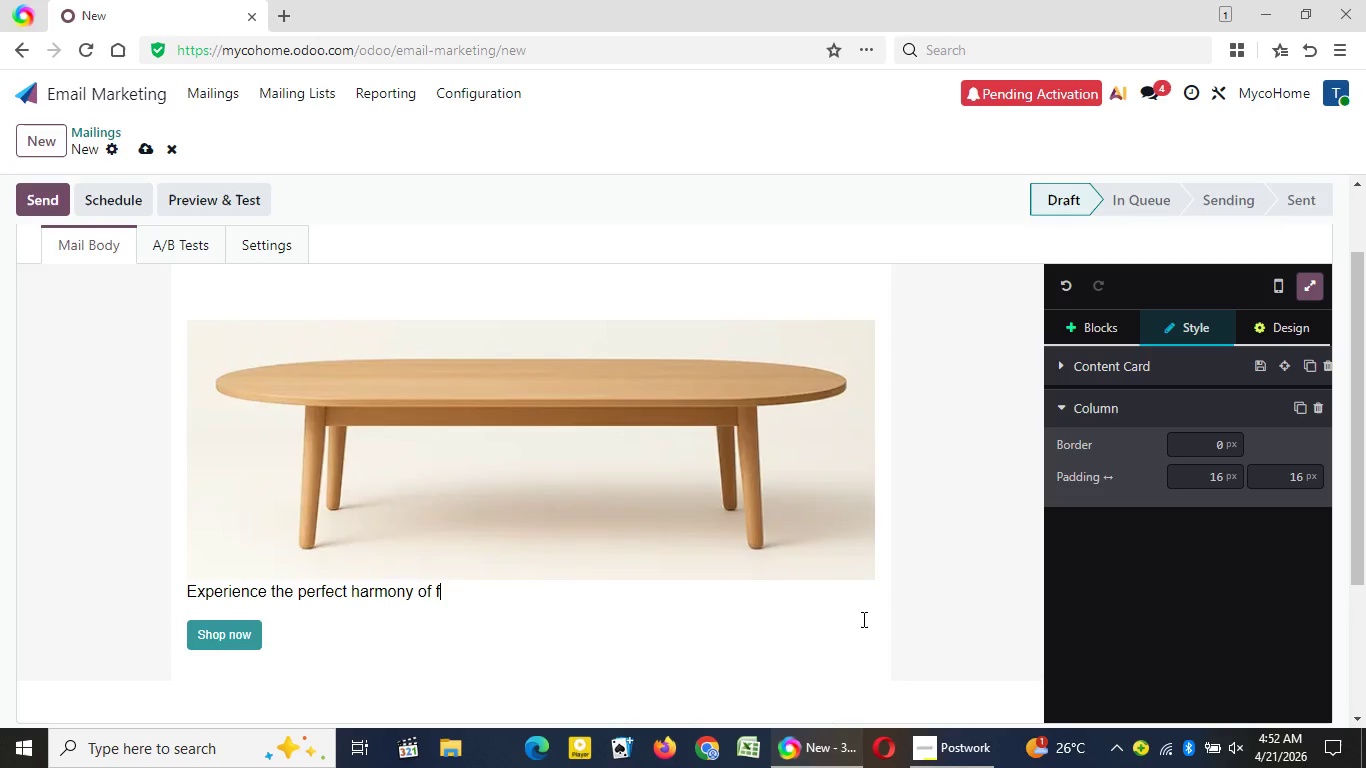 
key(Backspace)
 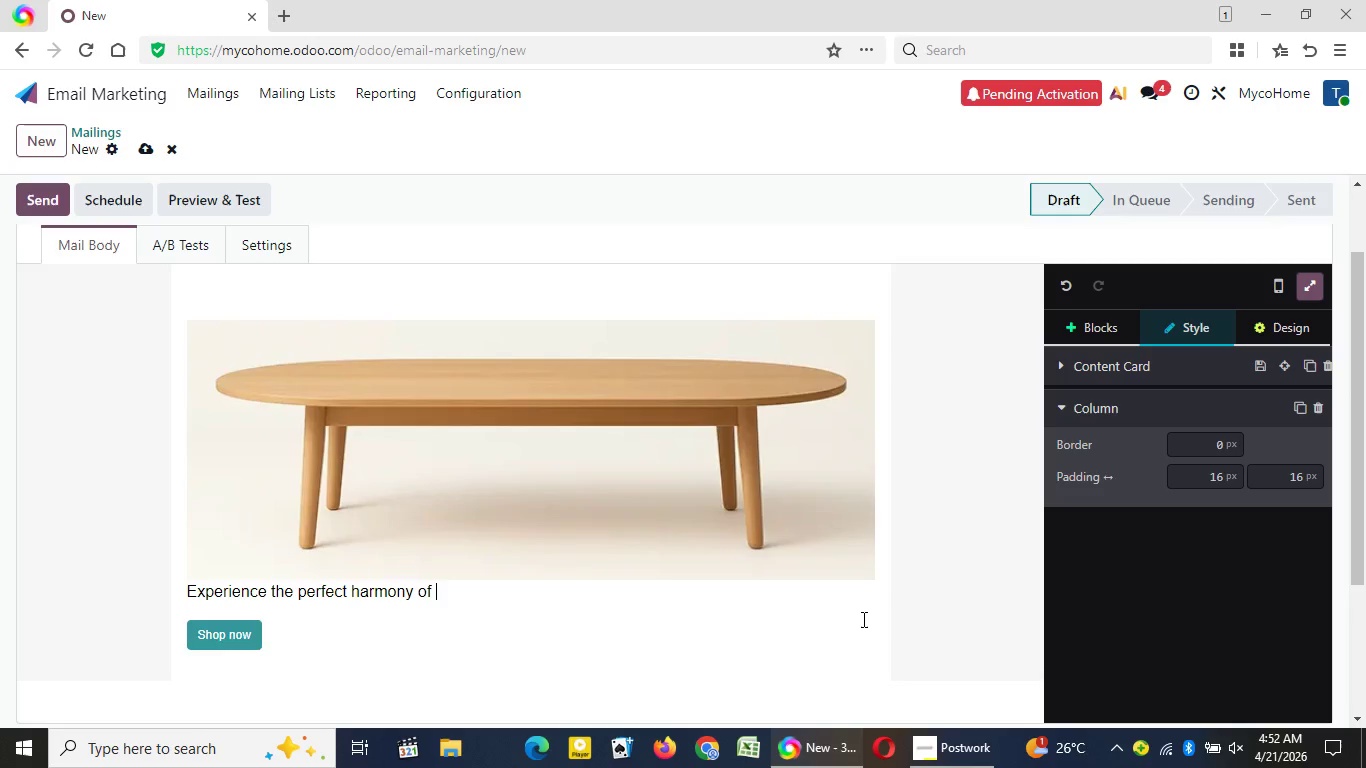 
key(Backspace)
 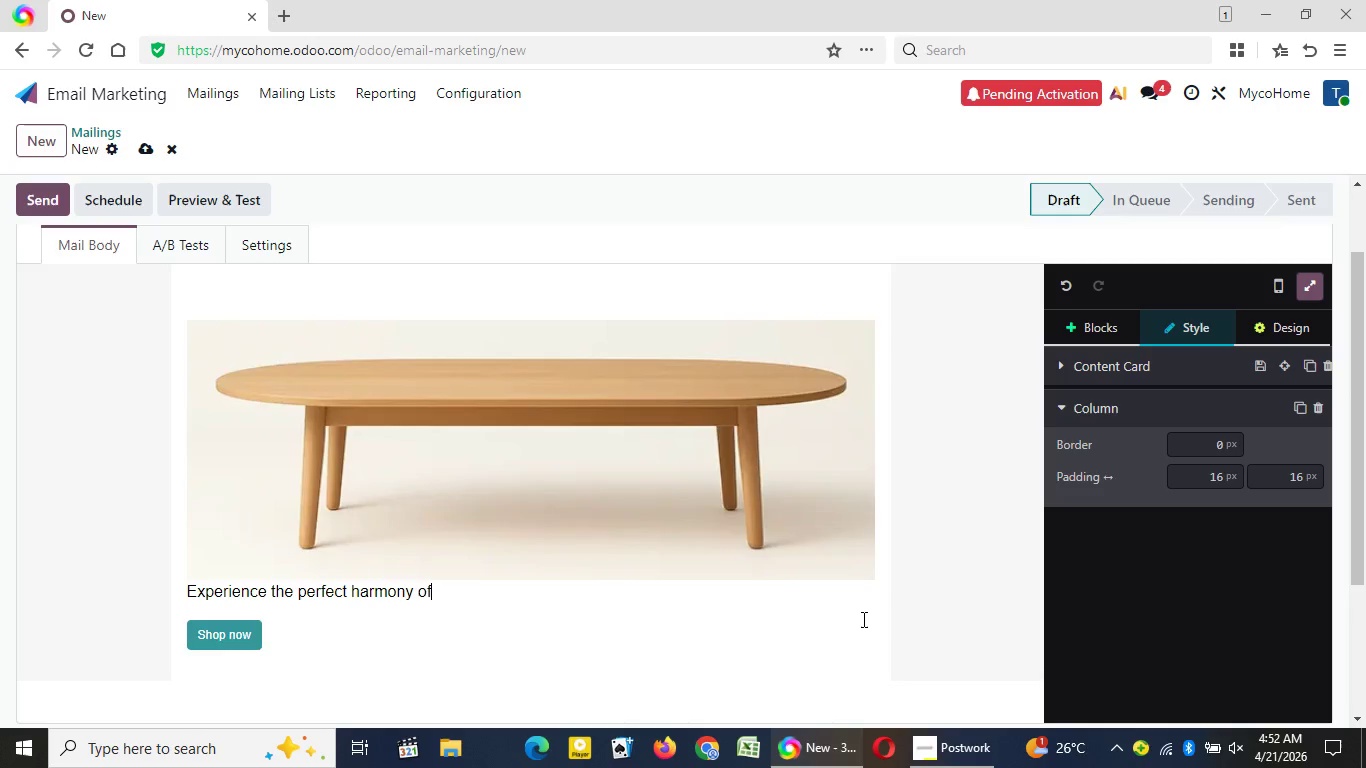 
key(Backspace)
 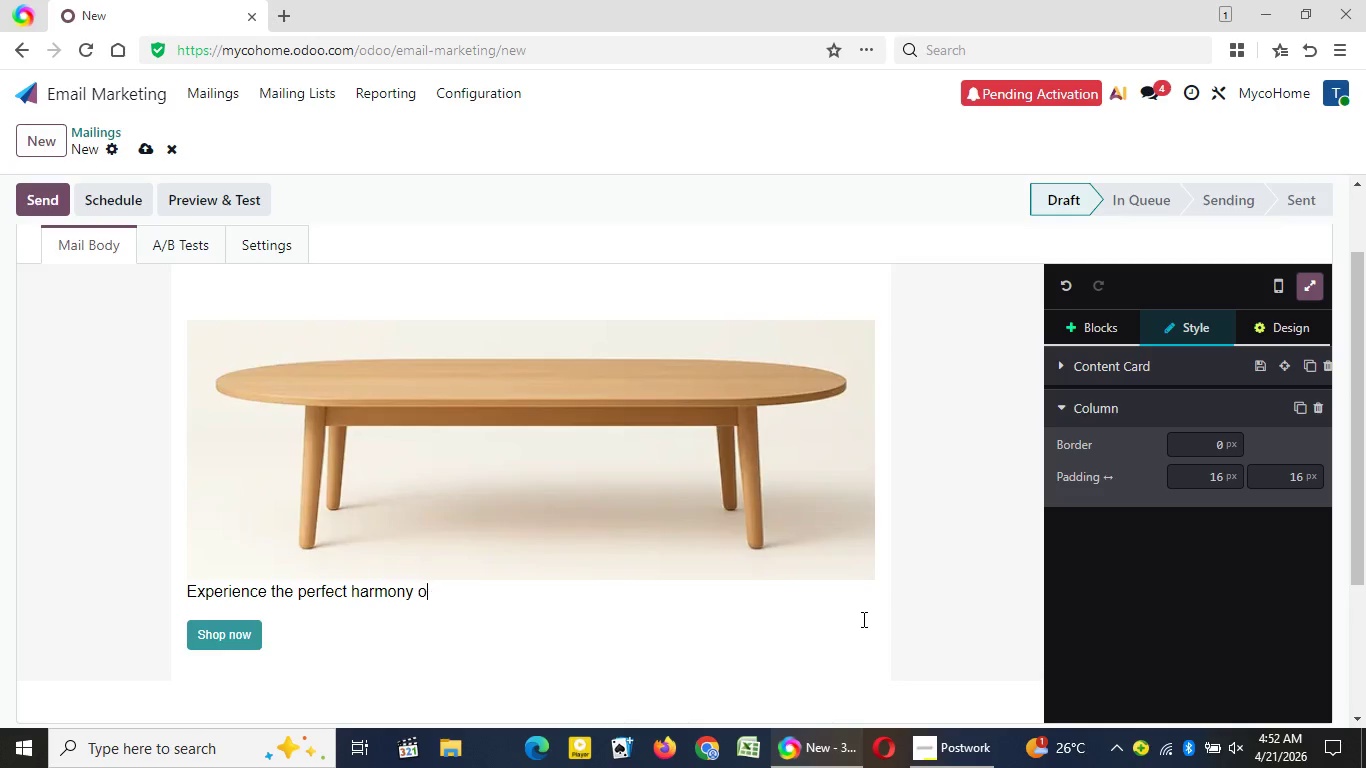 
key(Backspace)
 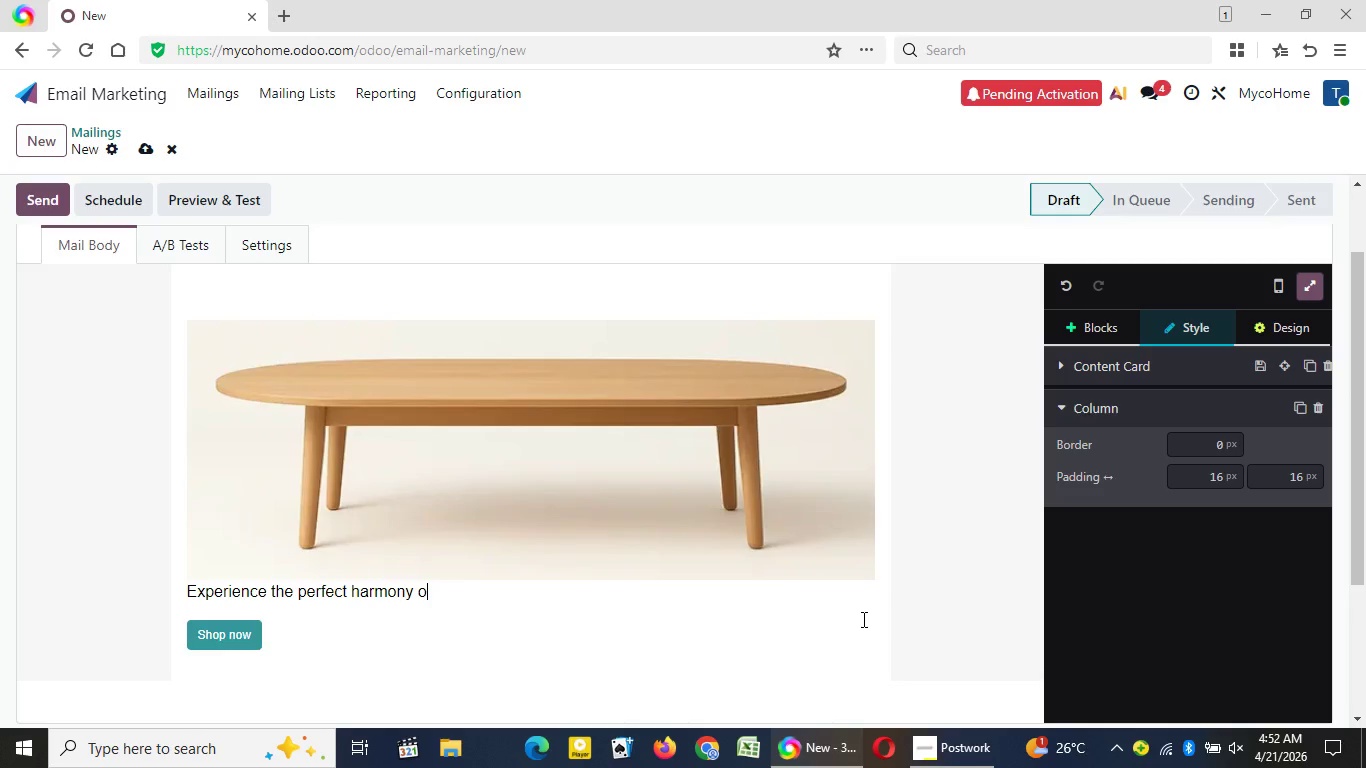 
key(Backspace)
 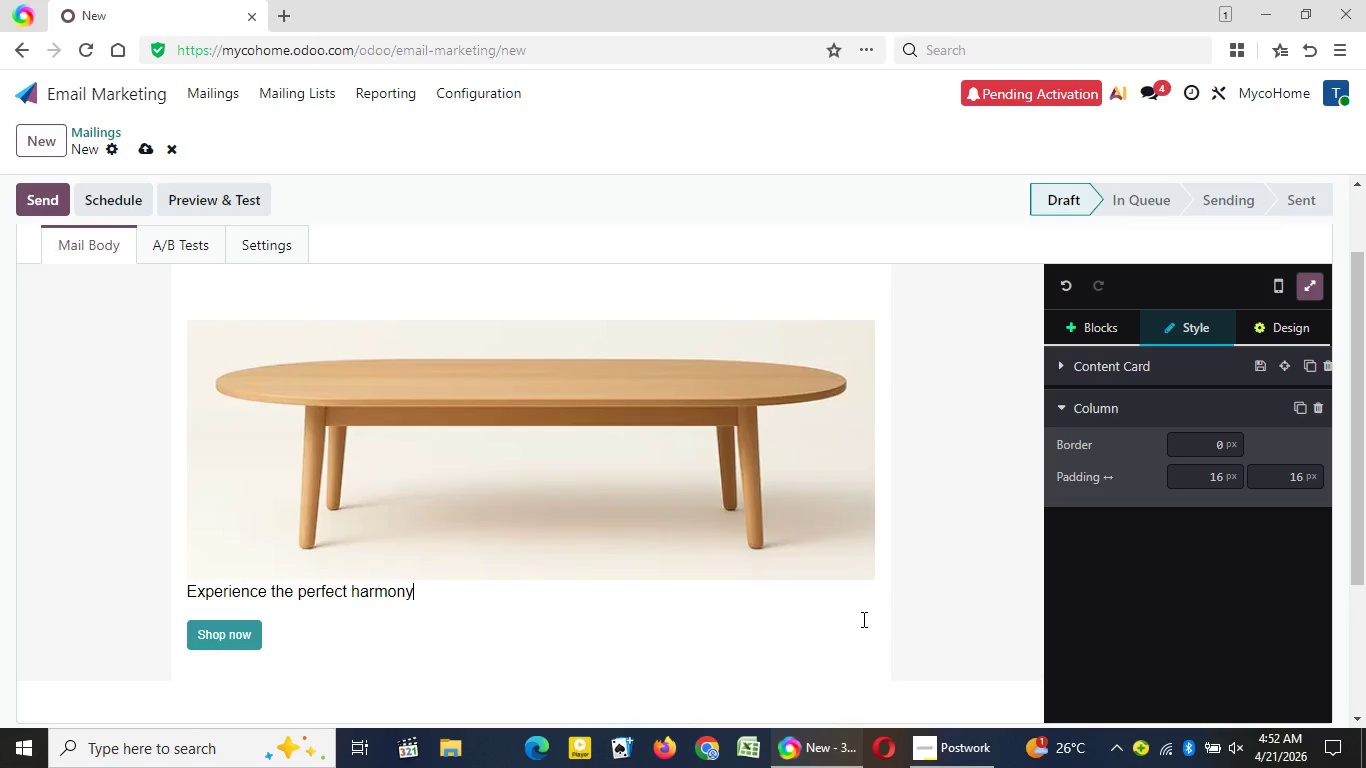 
key(Backspace)
 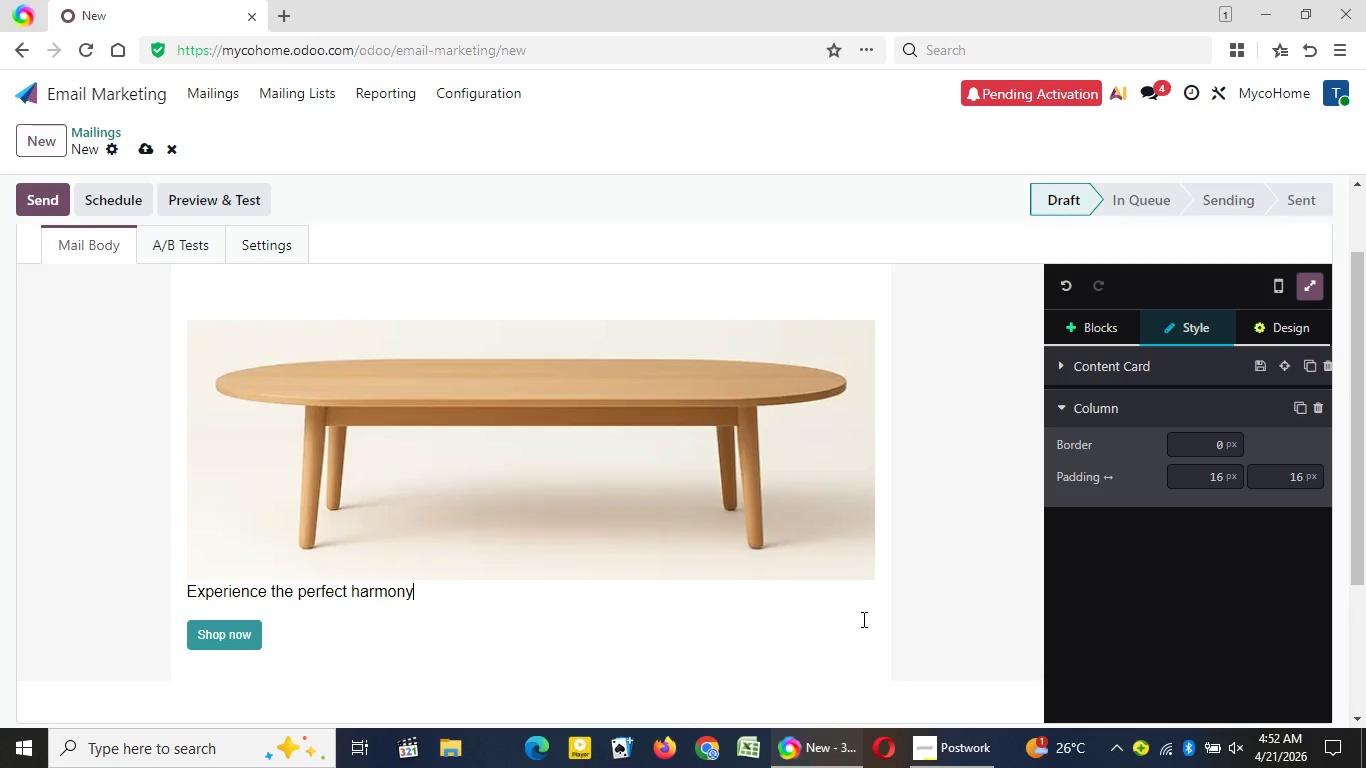 
key(Backspace)
 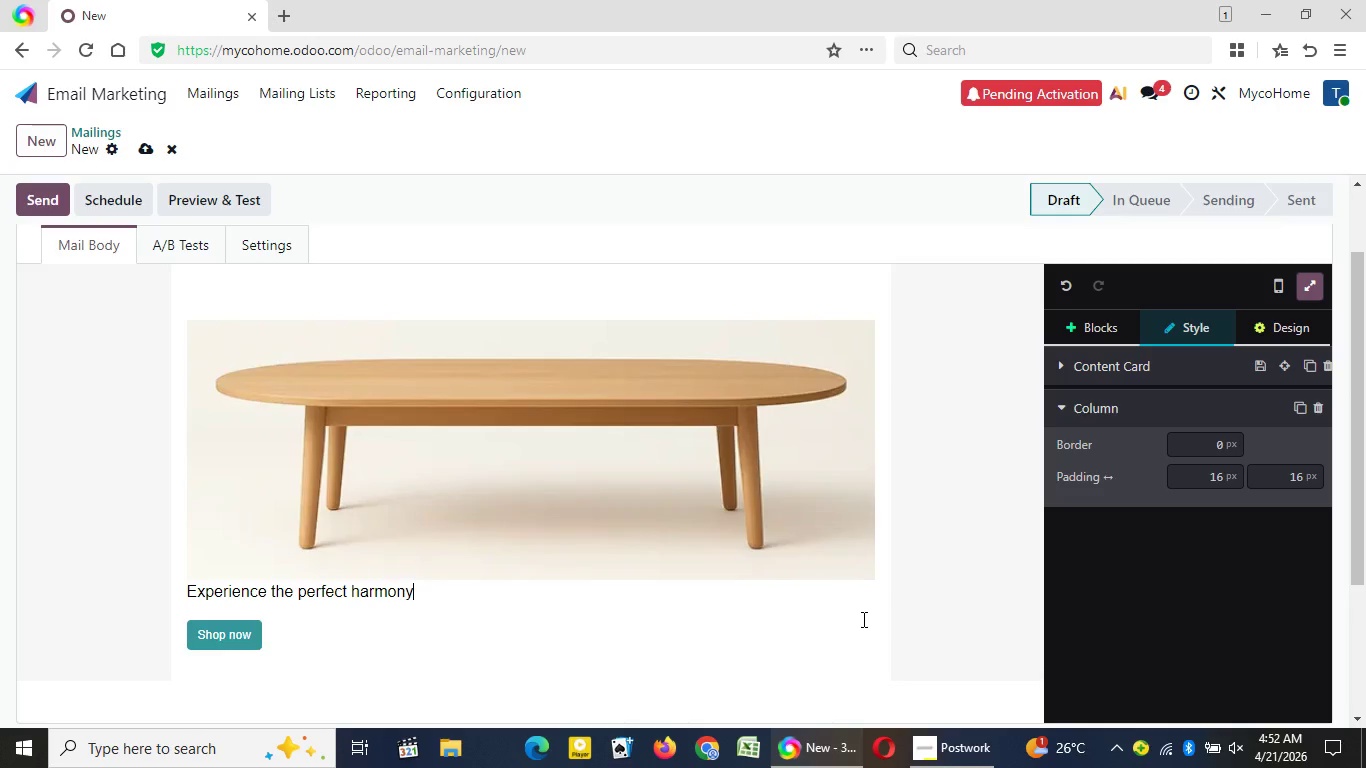 
key(Backspace)
 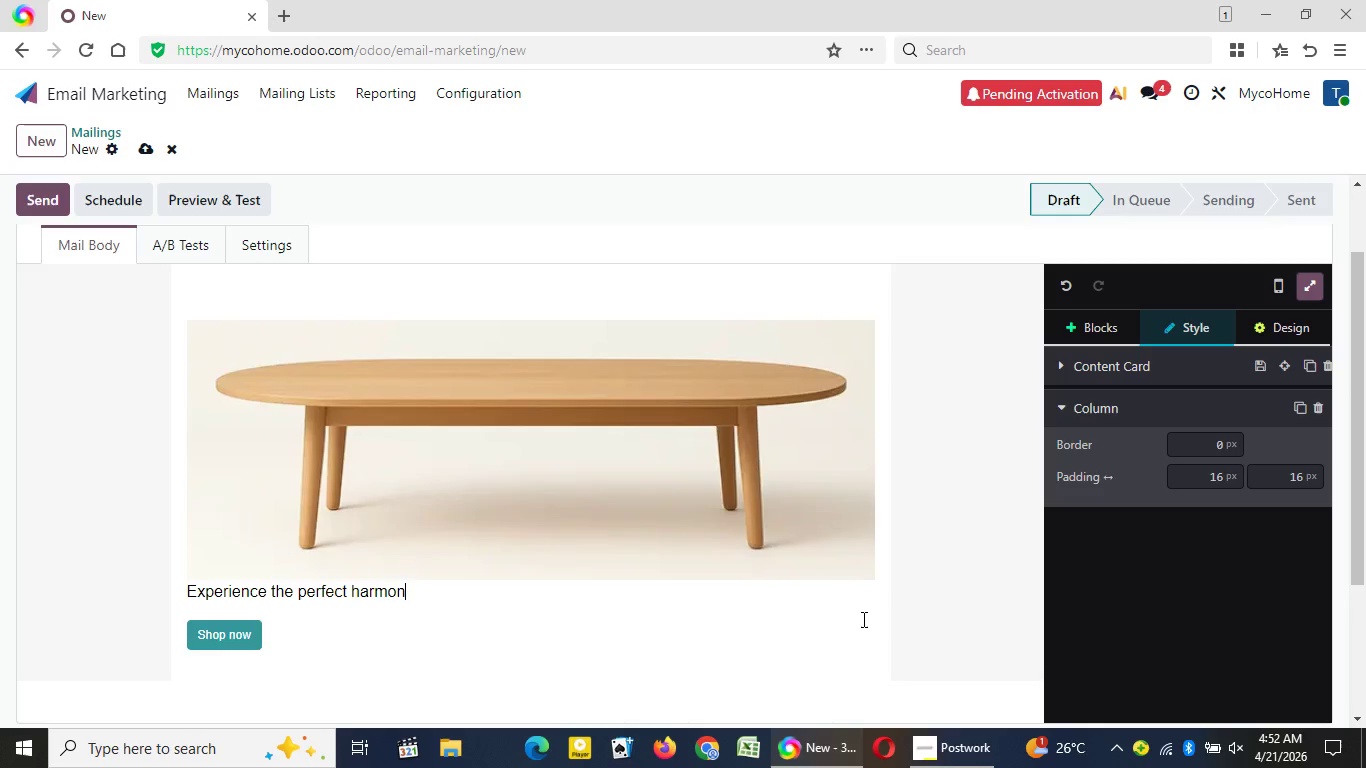 
key(Backspace)
 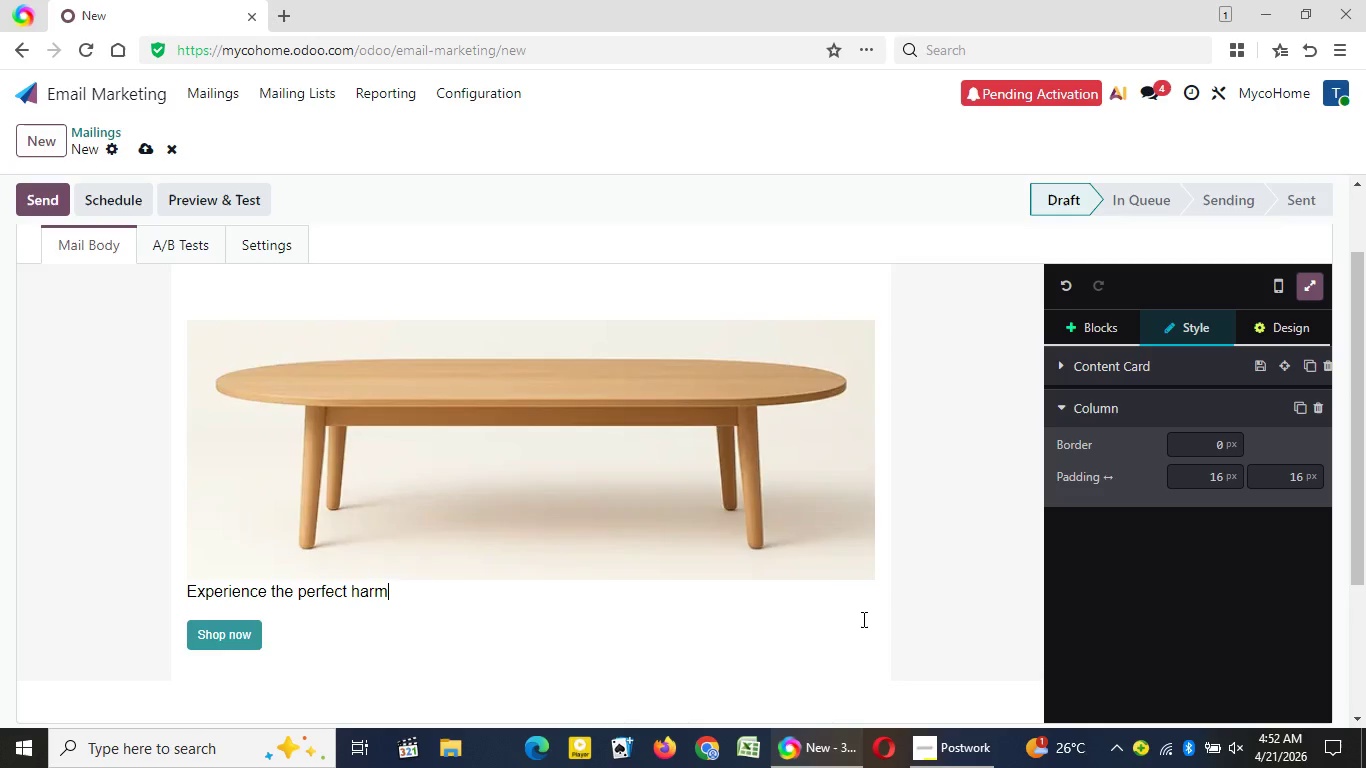 
key(Backspace)
 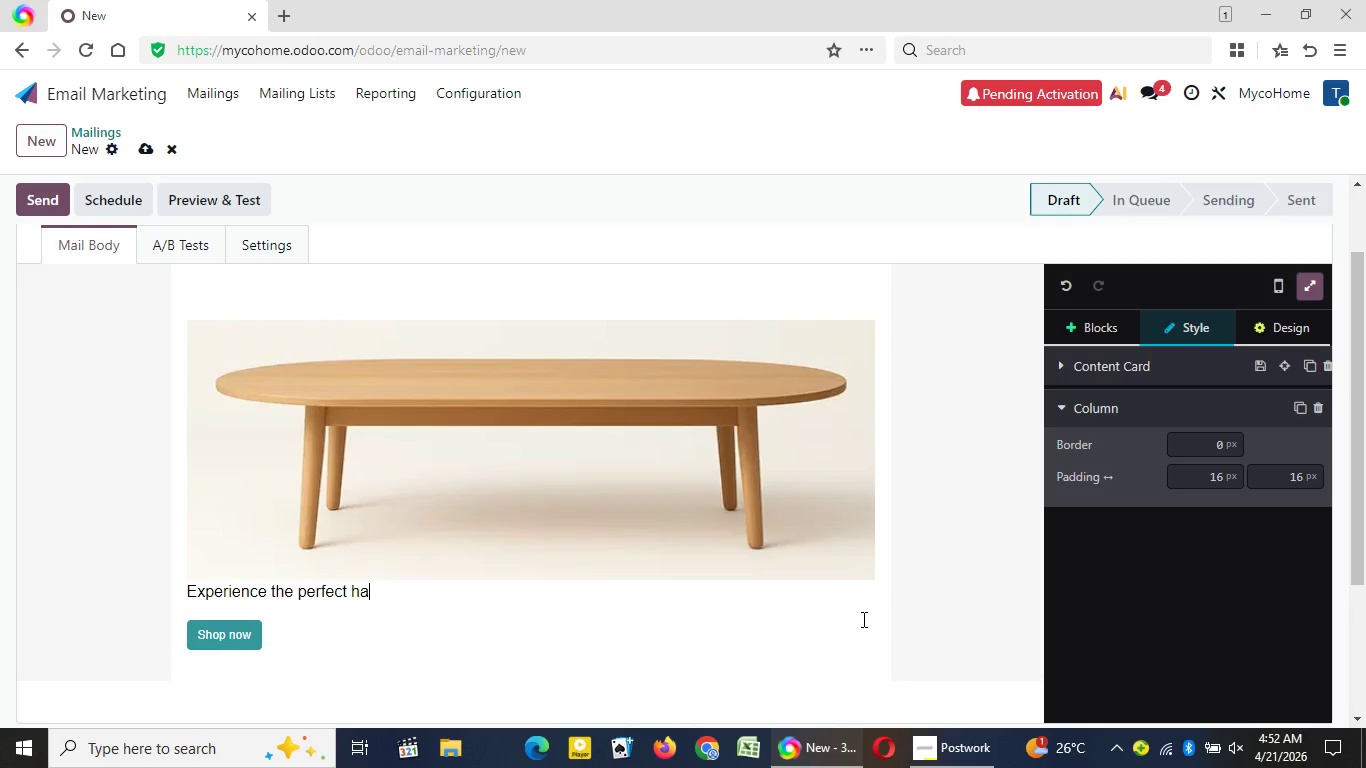 
key(Backspace)
 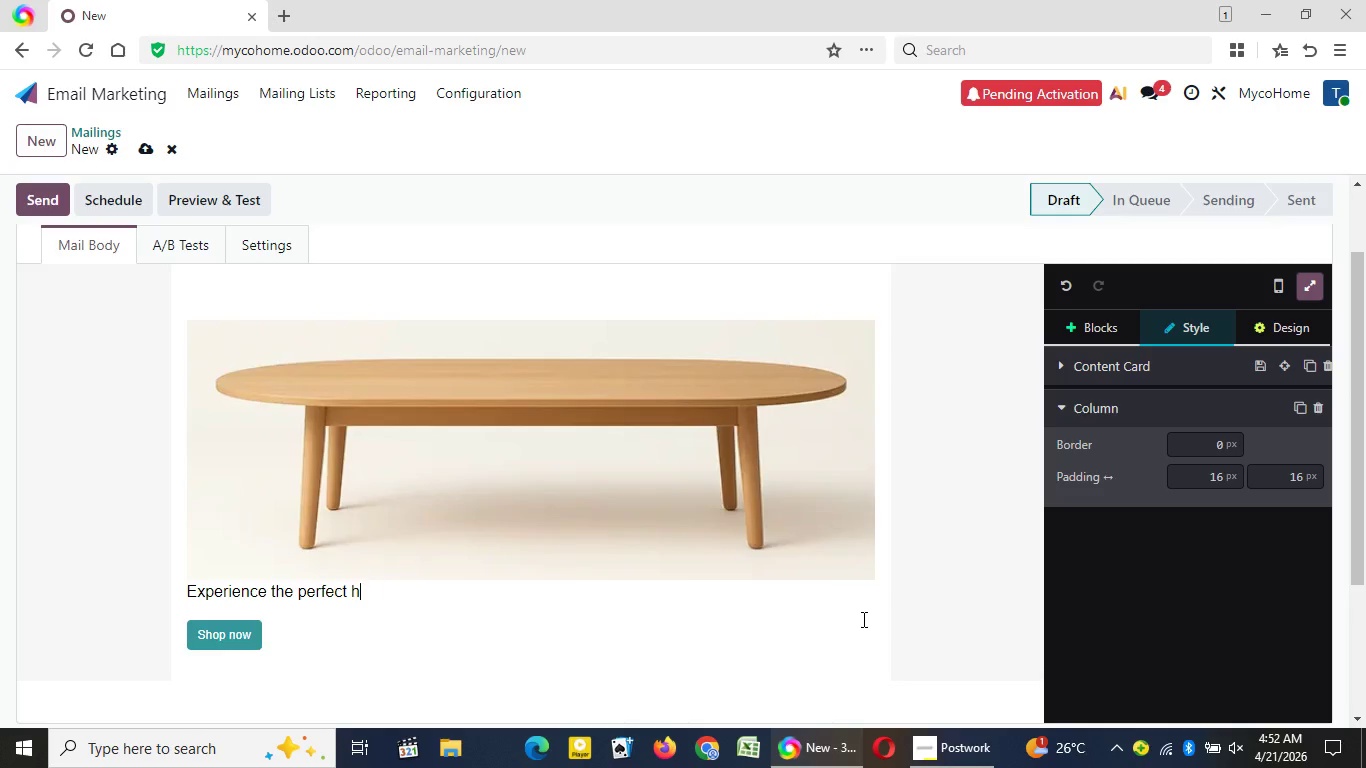 
key(Backspace)
 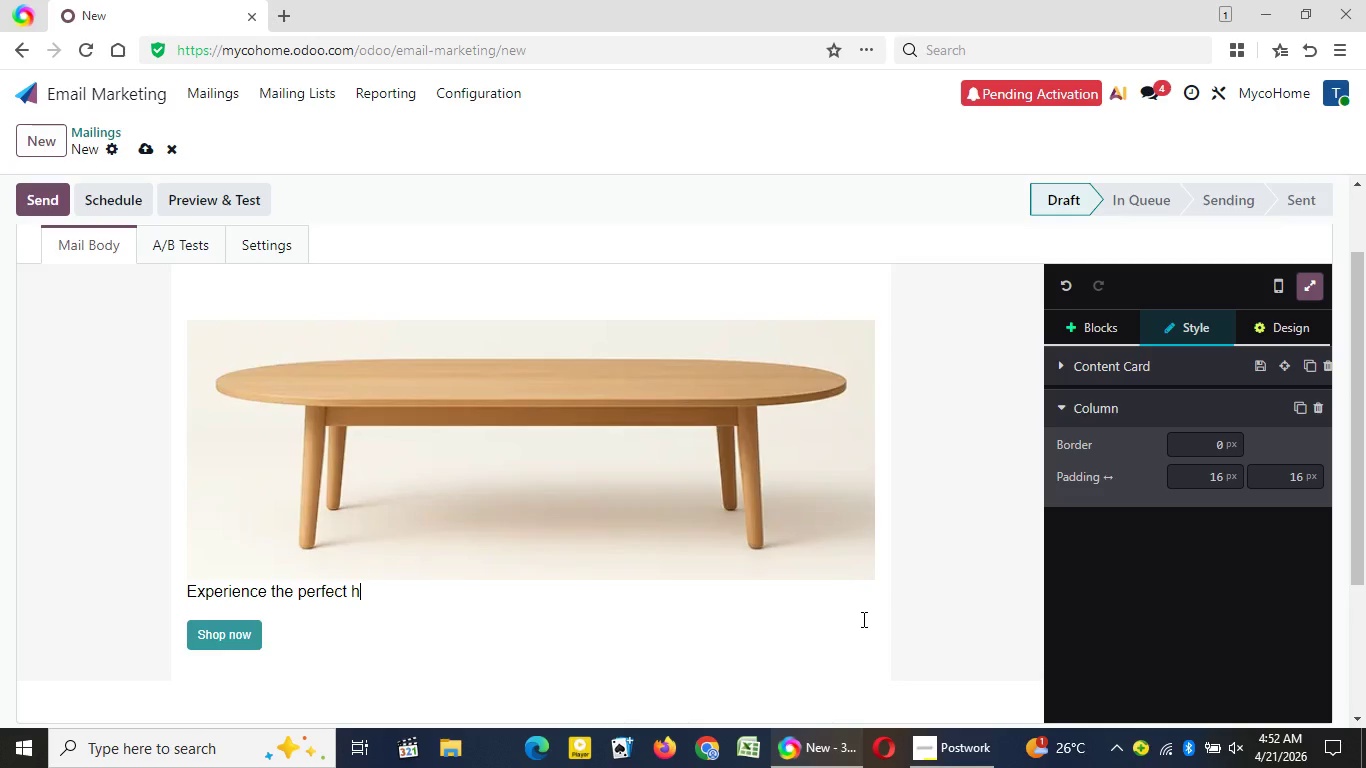 
key(Backspace)
 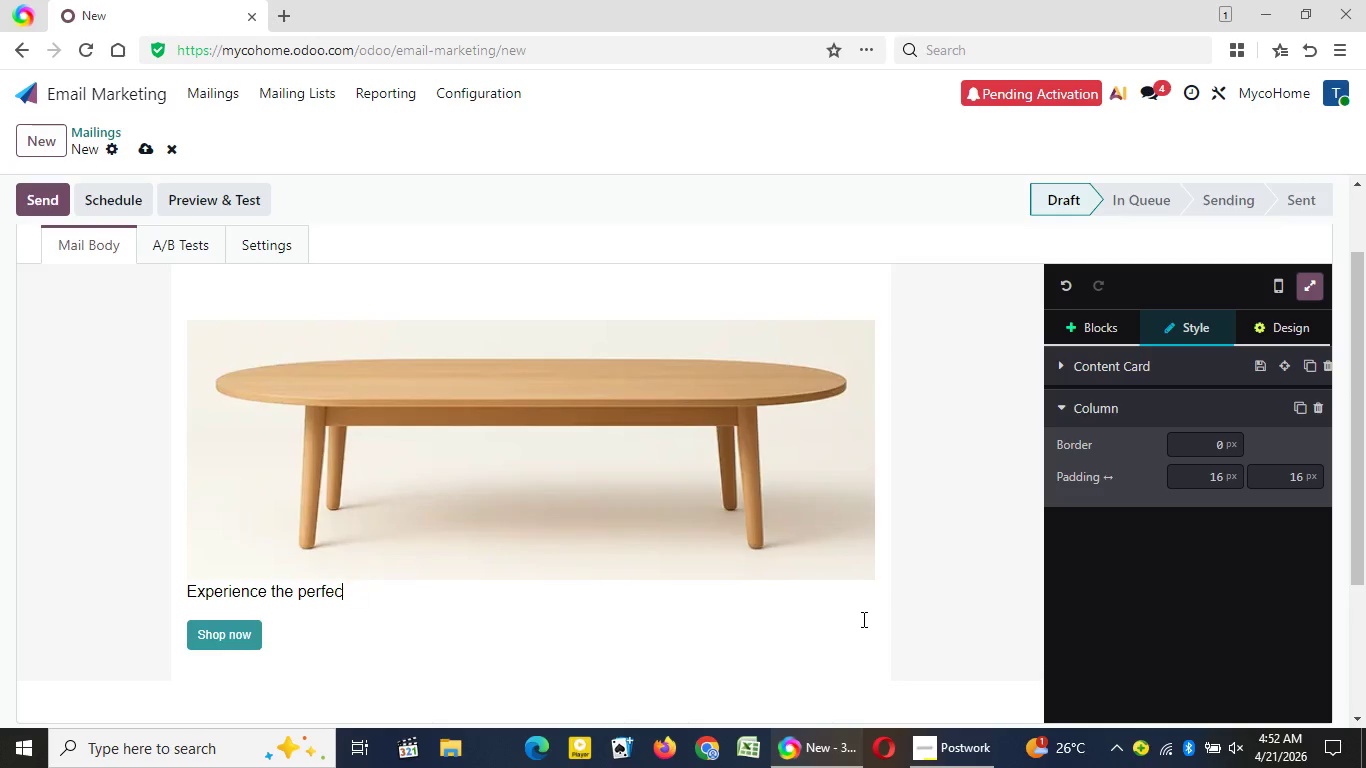 
key(Backspace)
 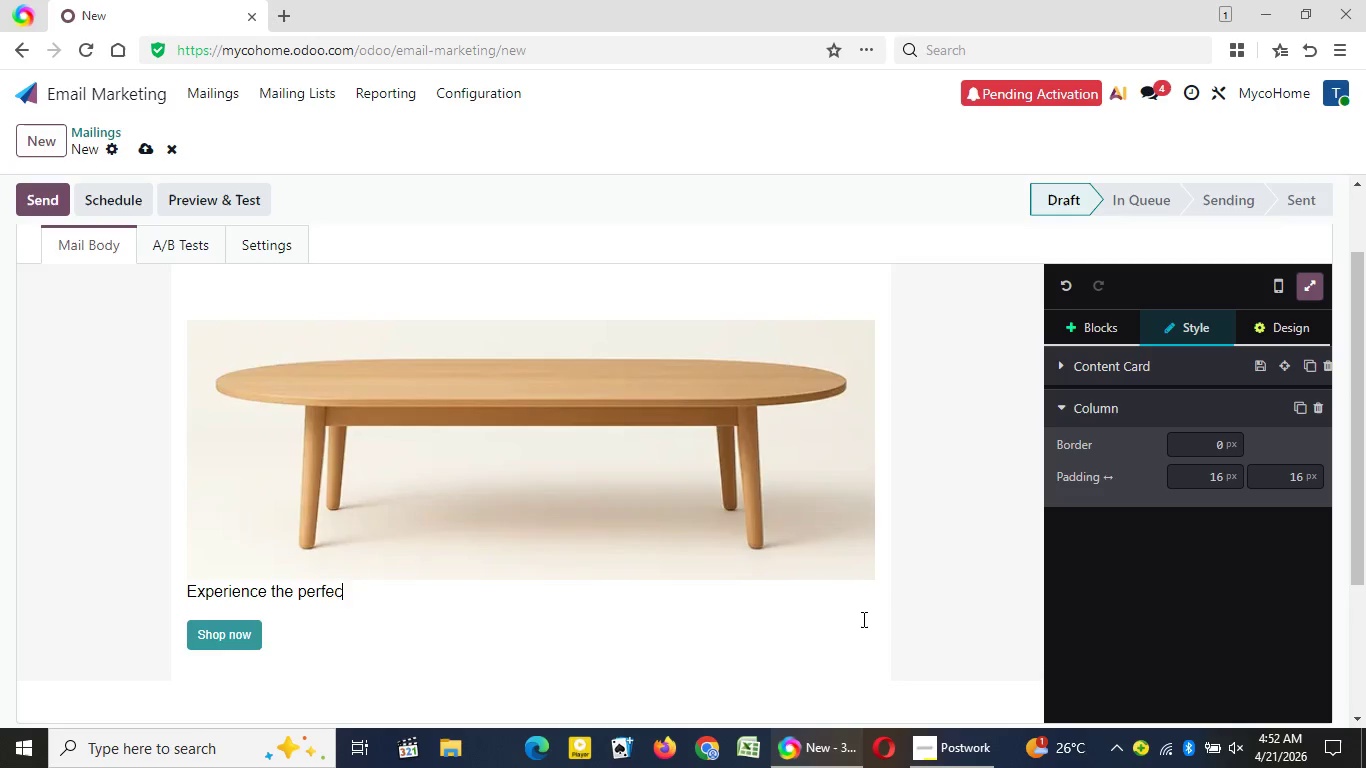 
key(Backspace)
 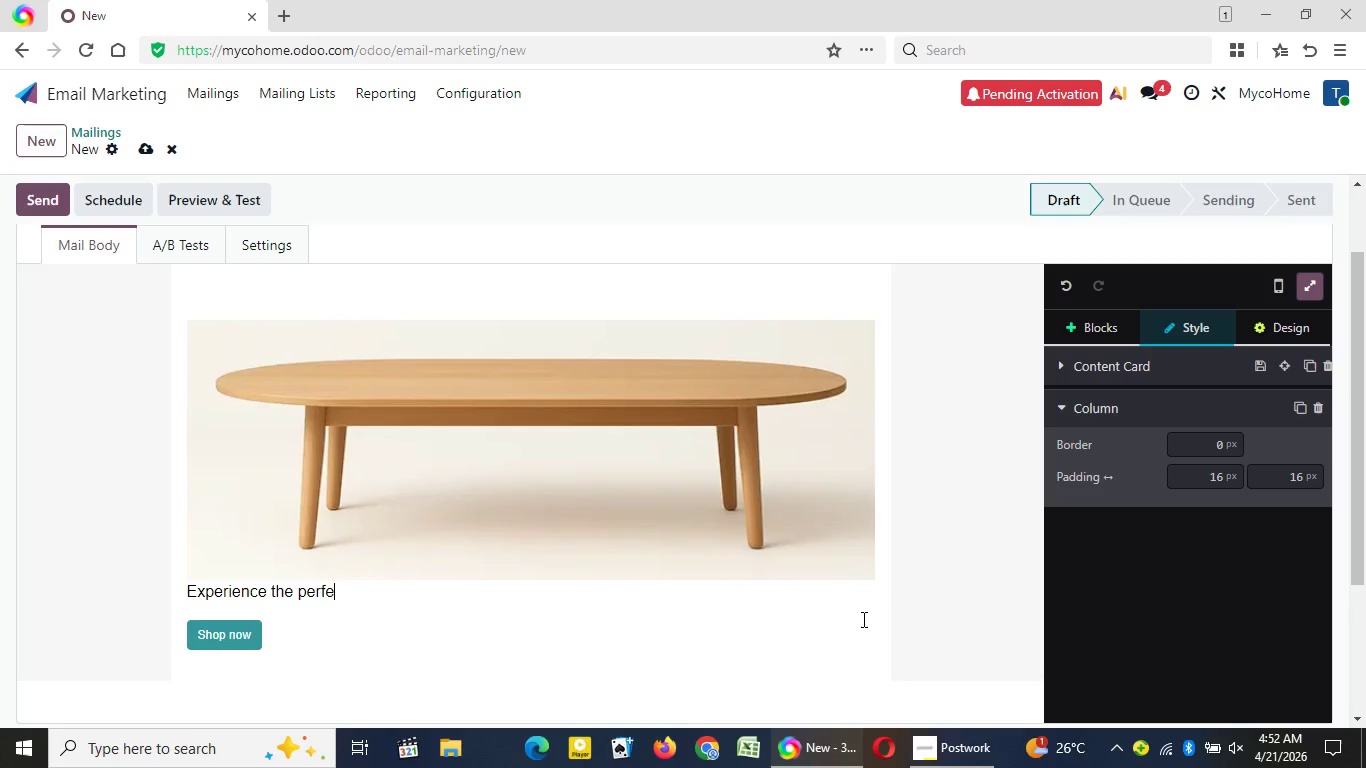 
key(Backspace)
 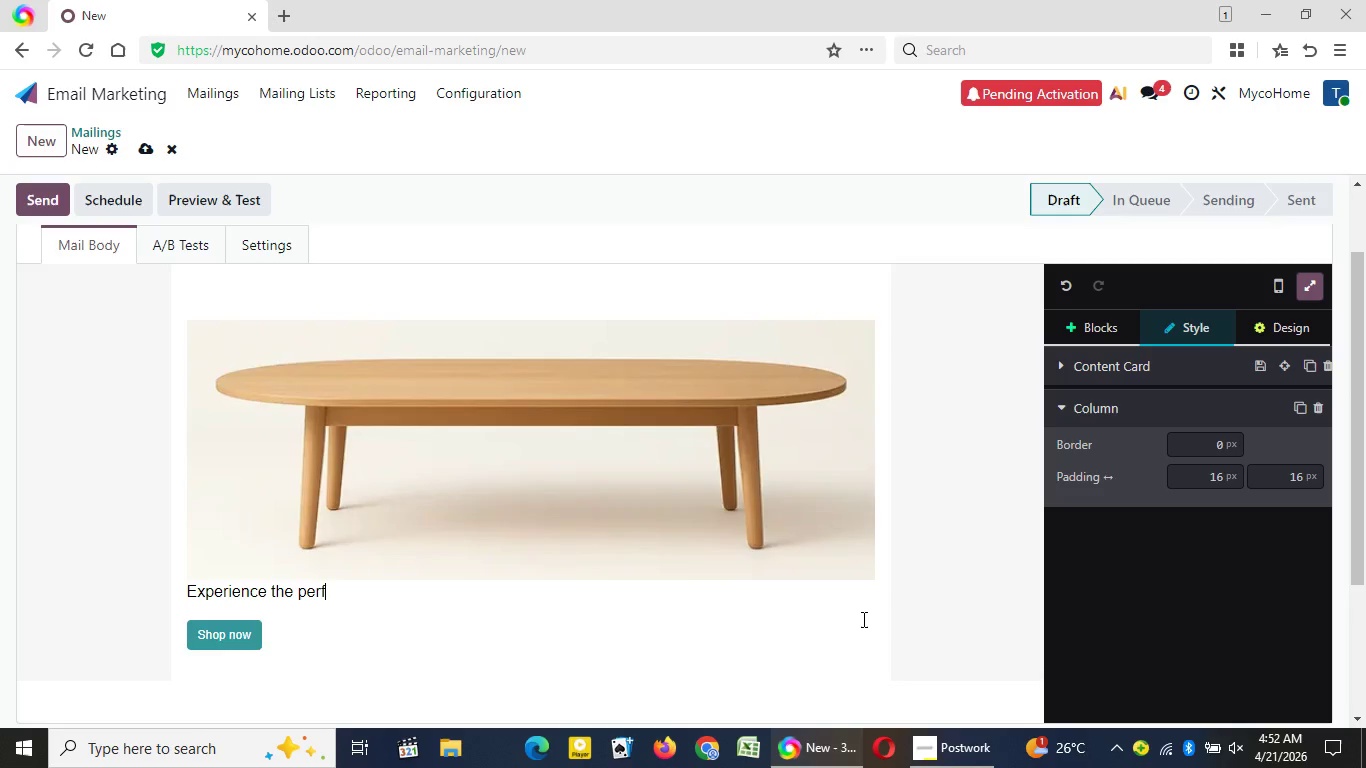 
key(Backspace)
 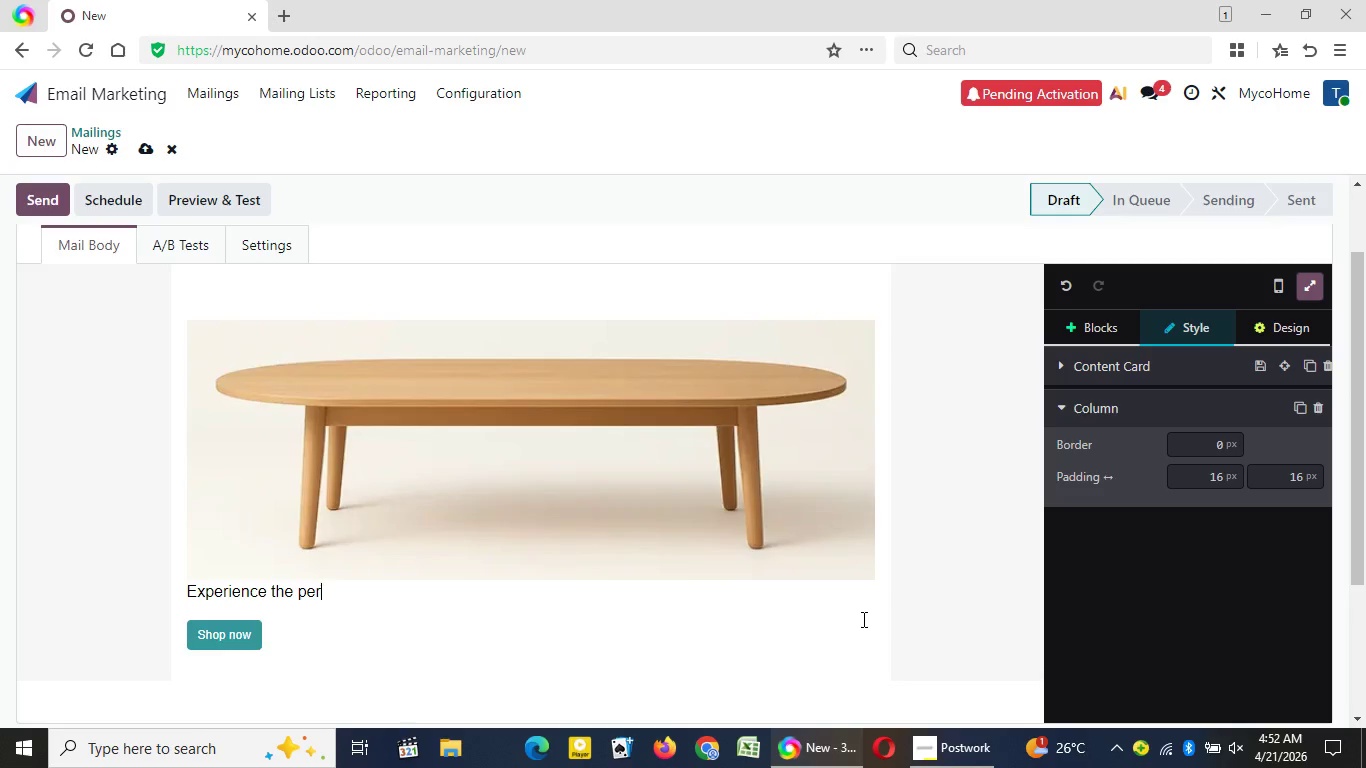 
key(Backspace)
 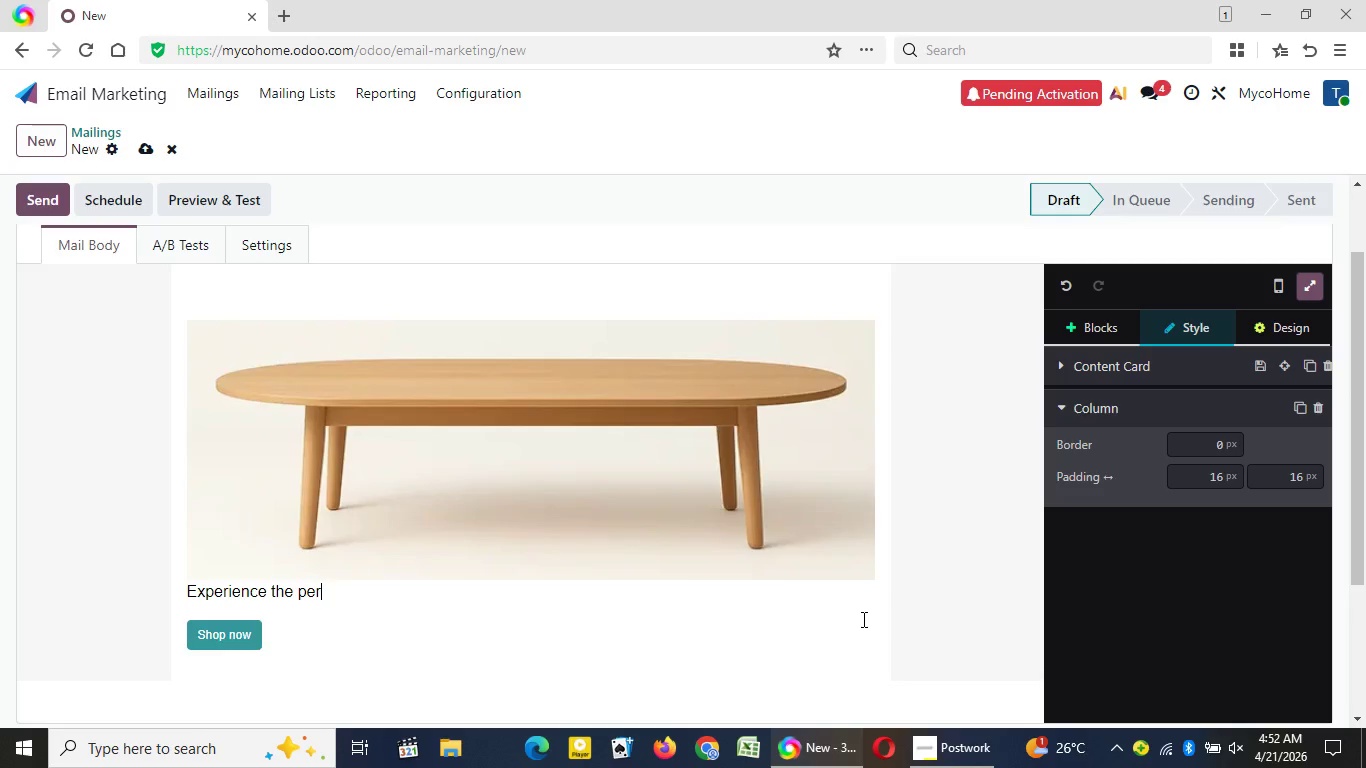 
key(Backspace)
 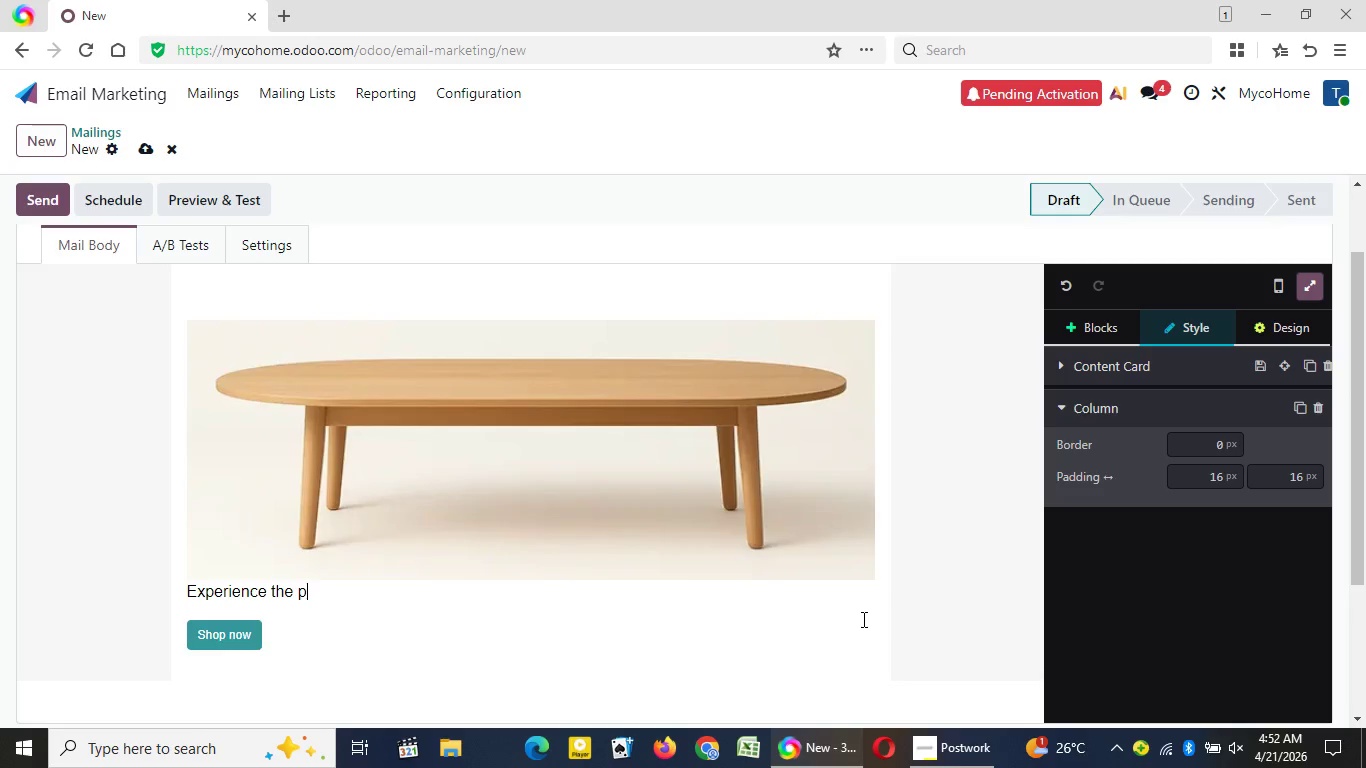 
key(Backspace)
 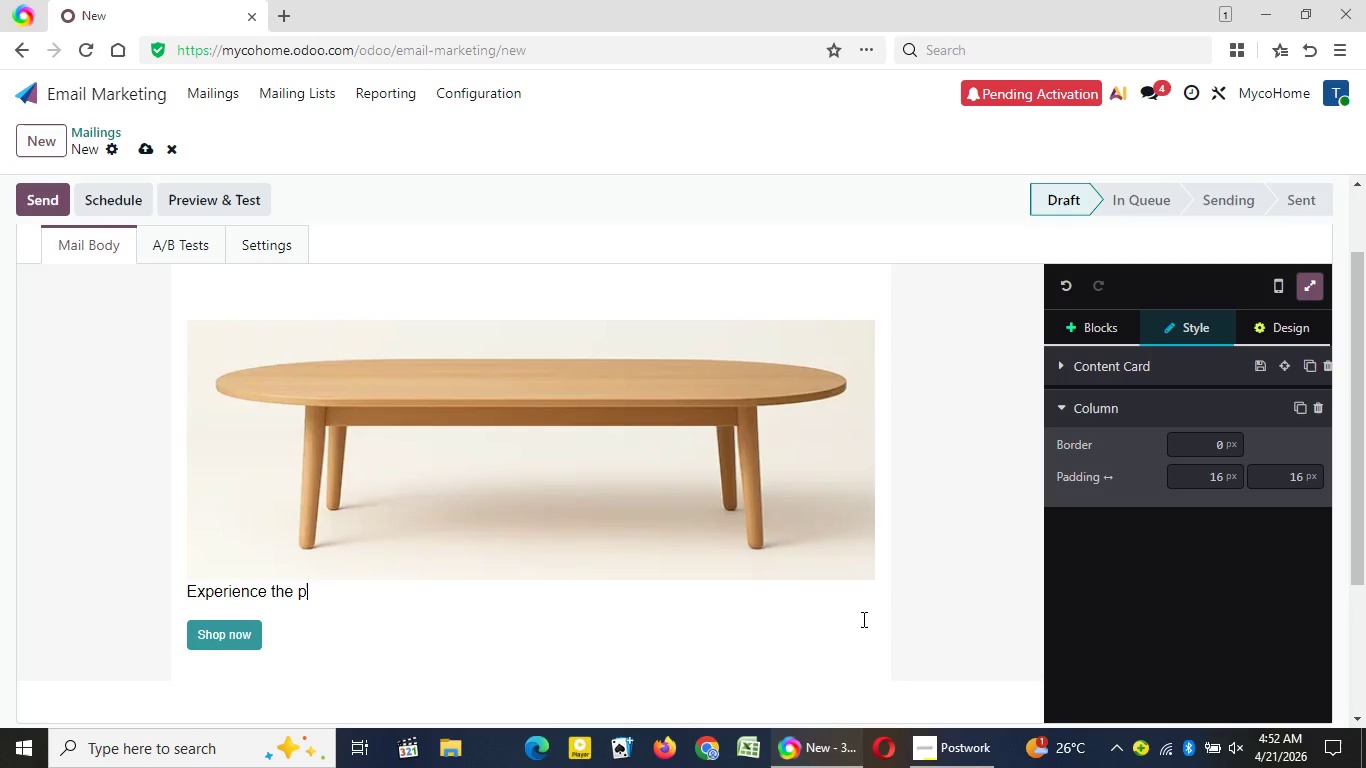 
key(Backspace)
 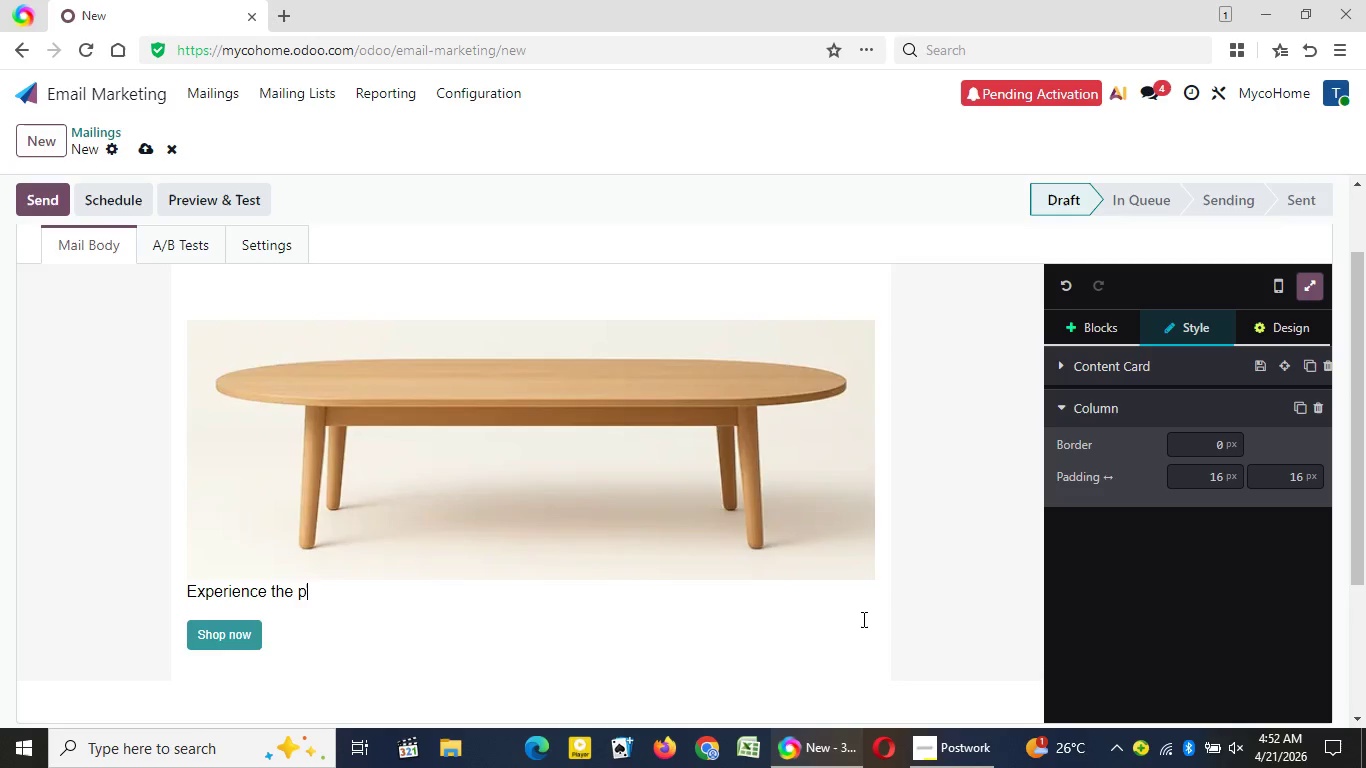 
key(Backspace)
 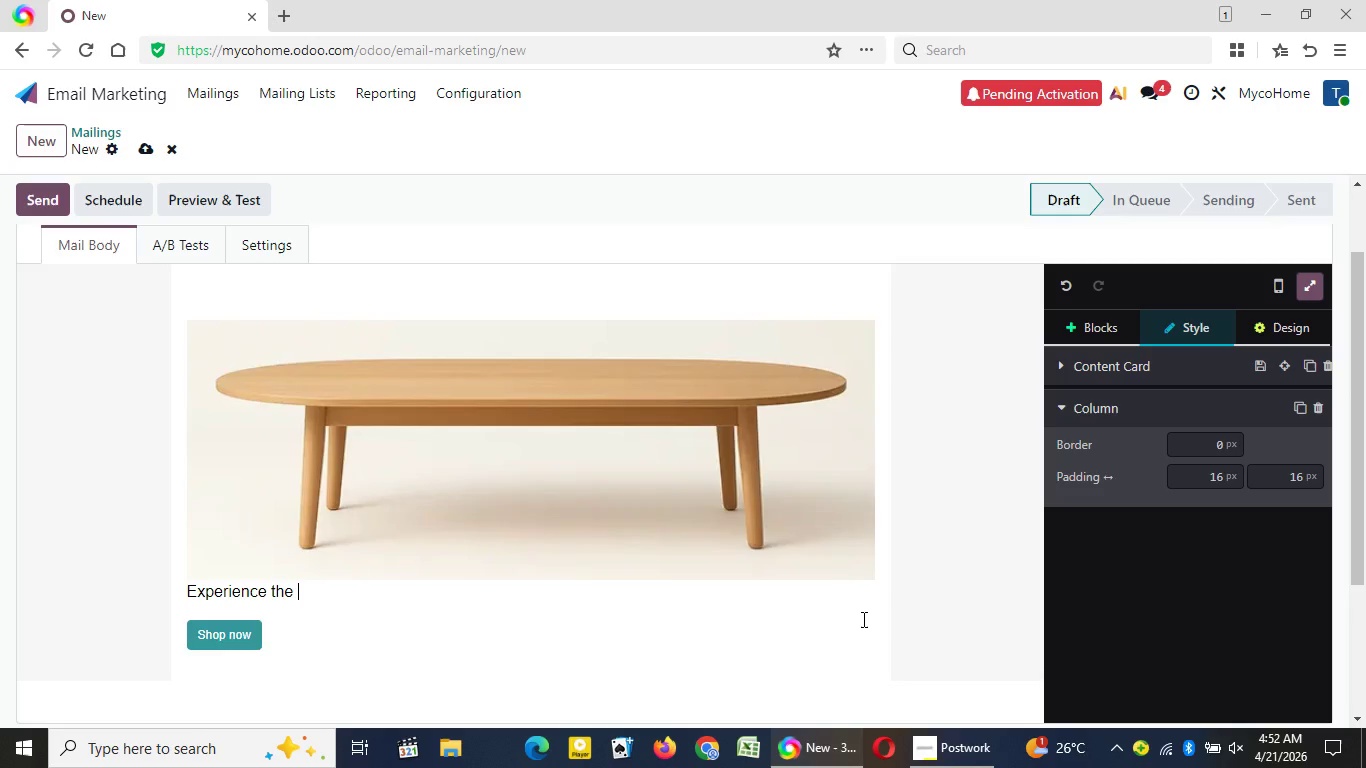 
key(Backspace)
 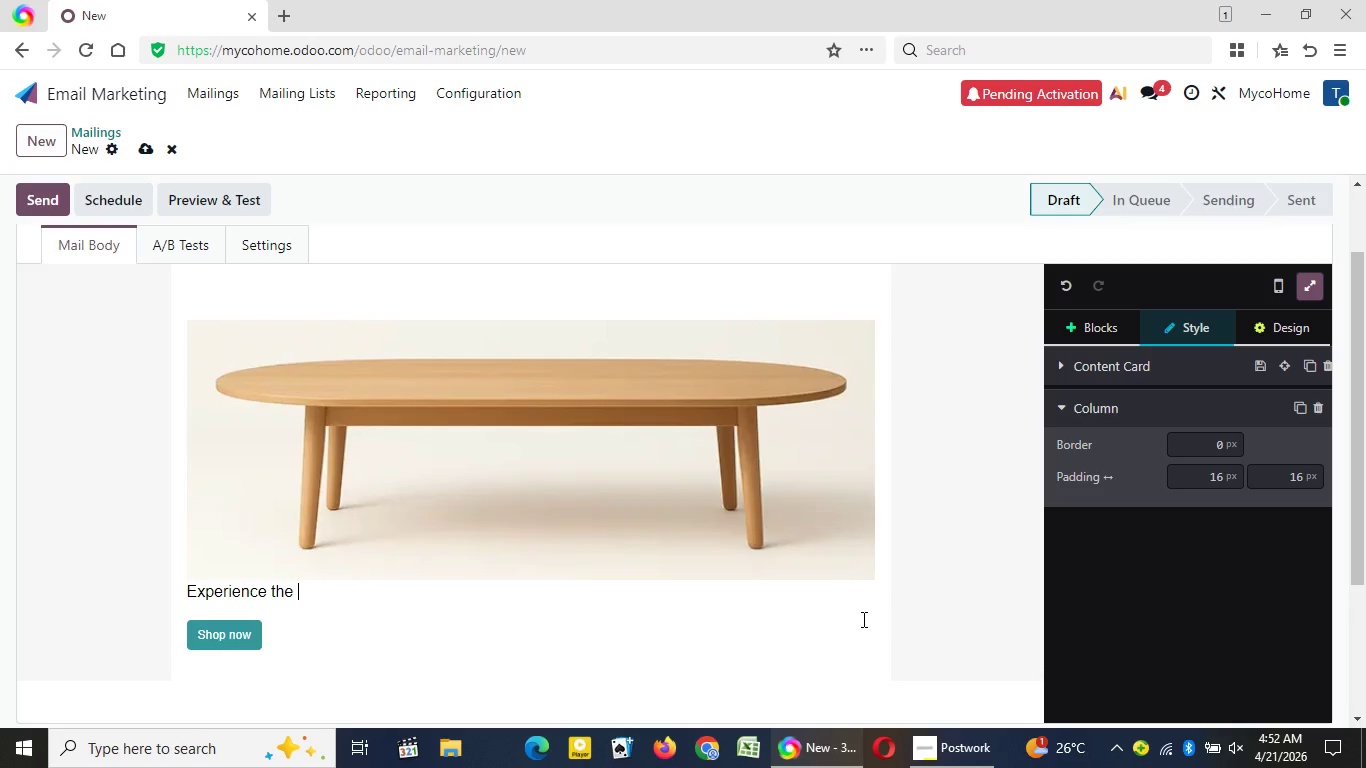 
key(Backspace)
 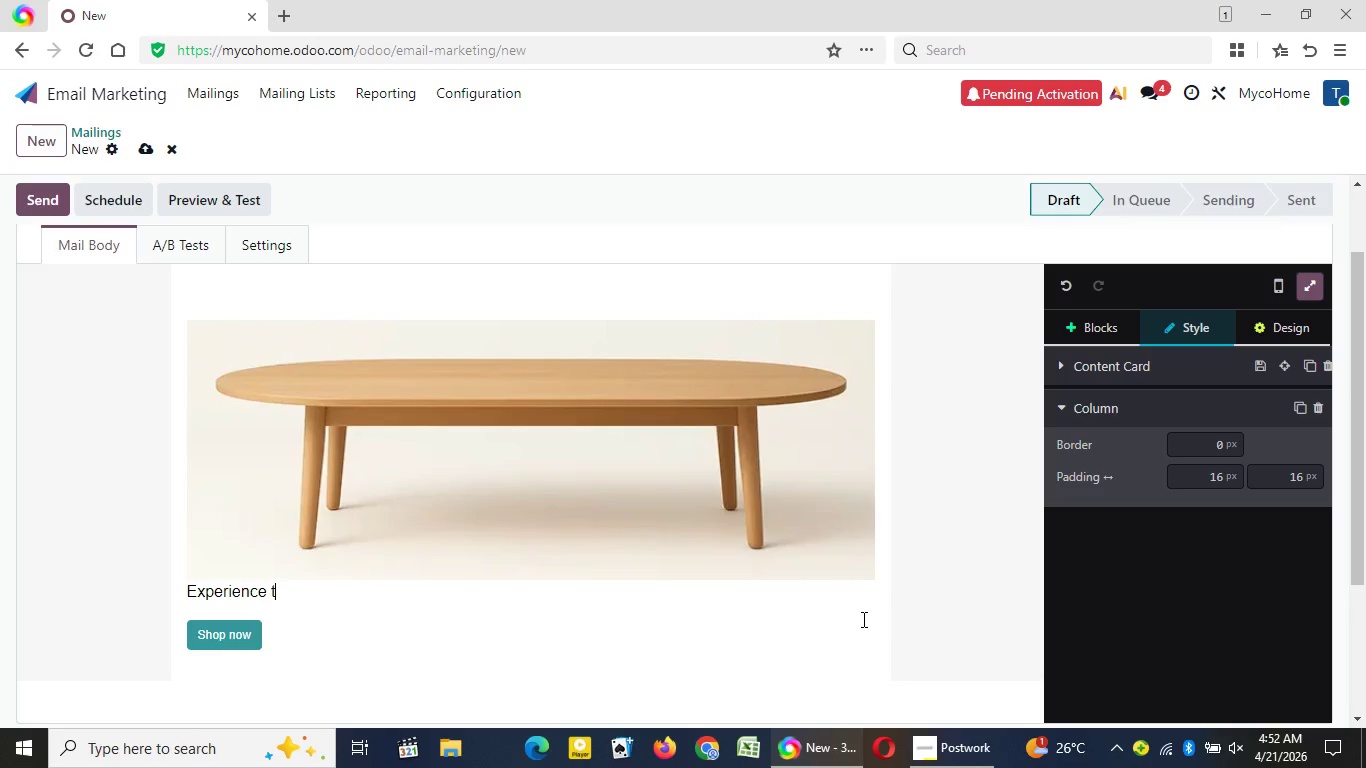 
key(Backspace)
 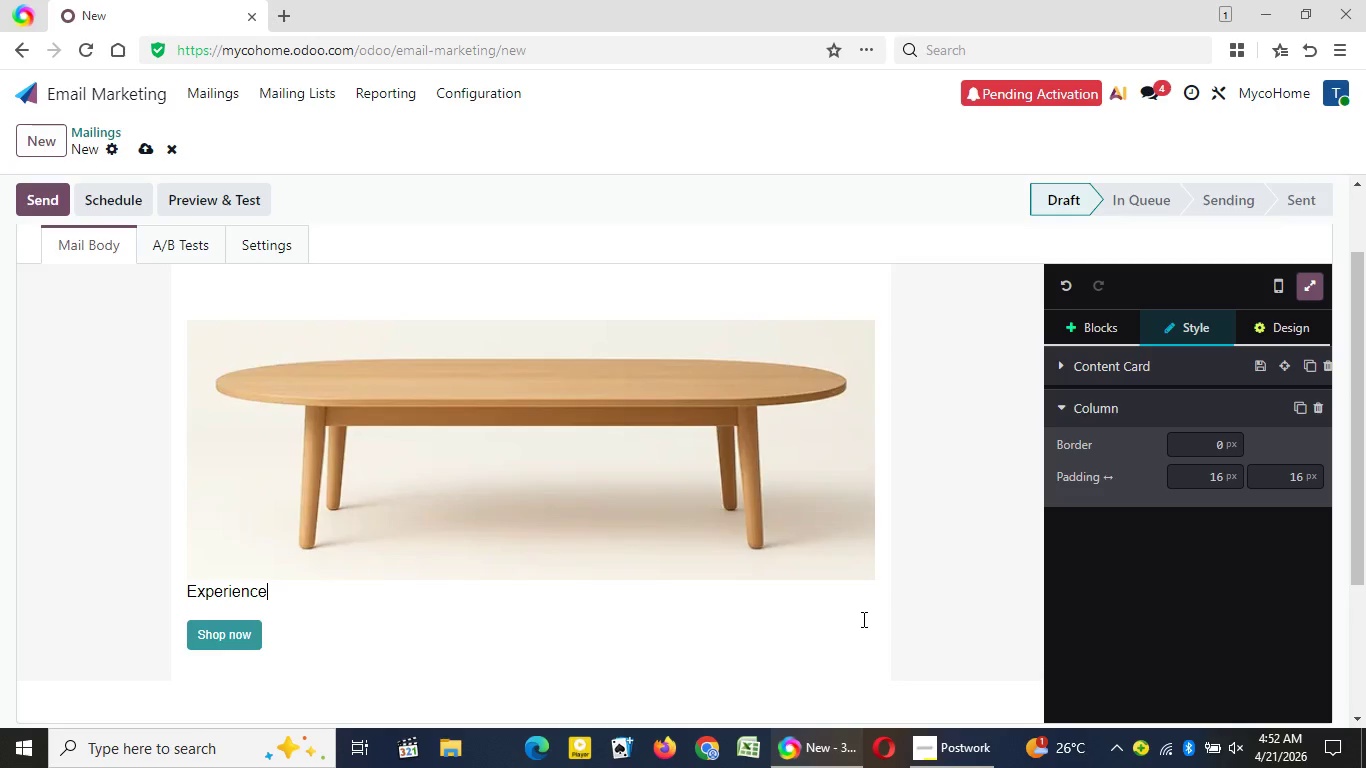 
key(Backspace)
 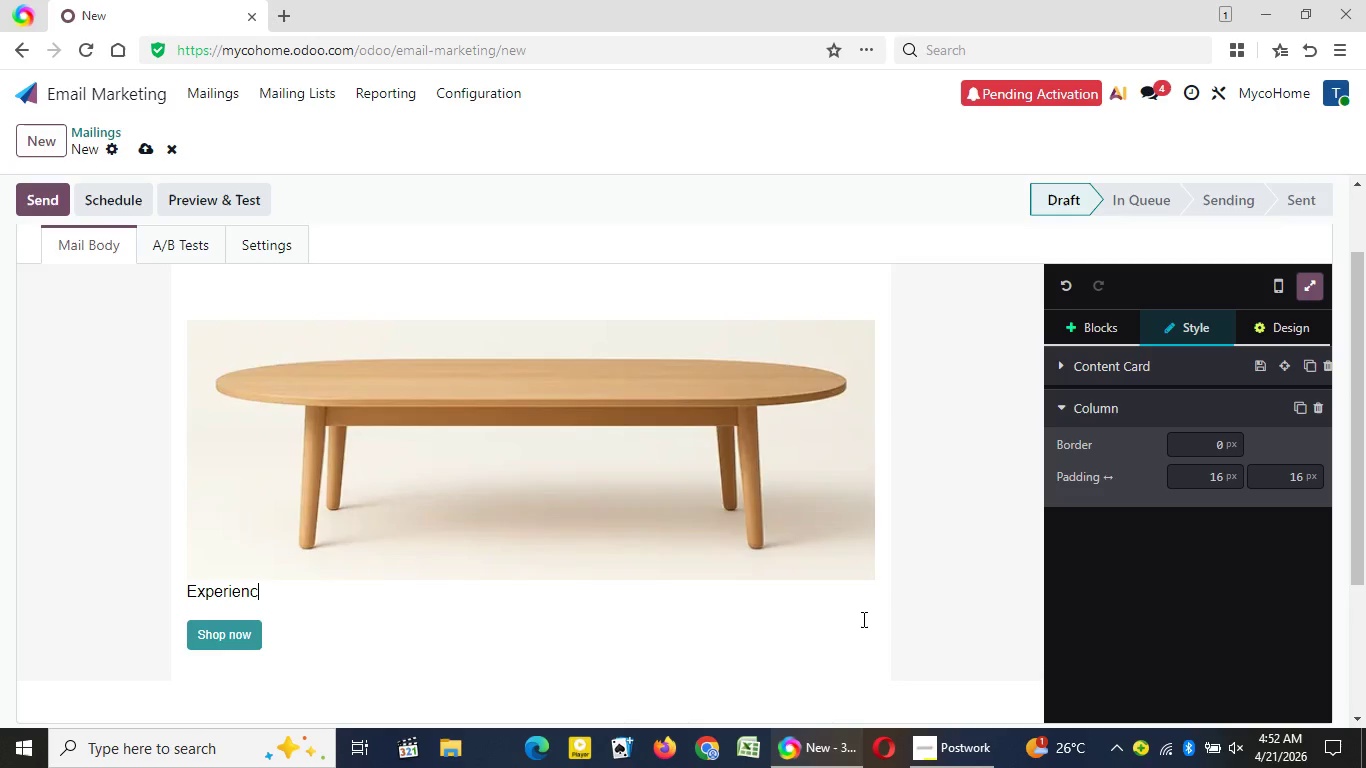 
key(Backspace)
 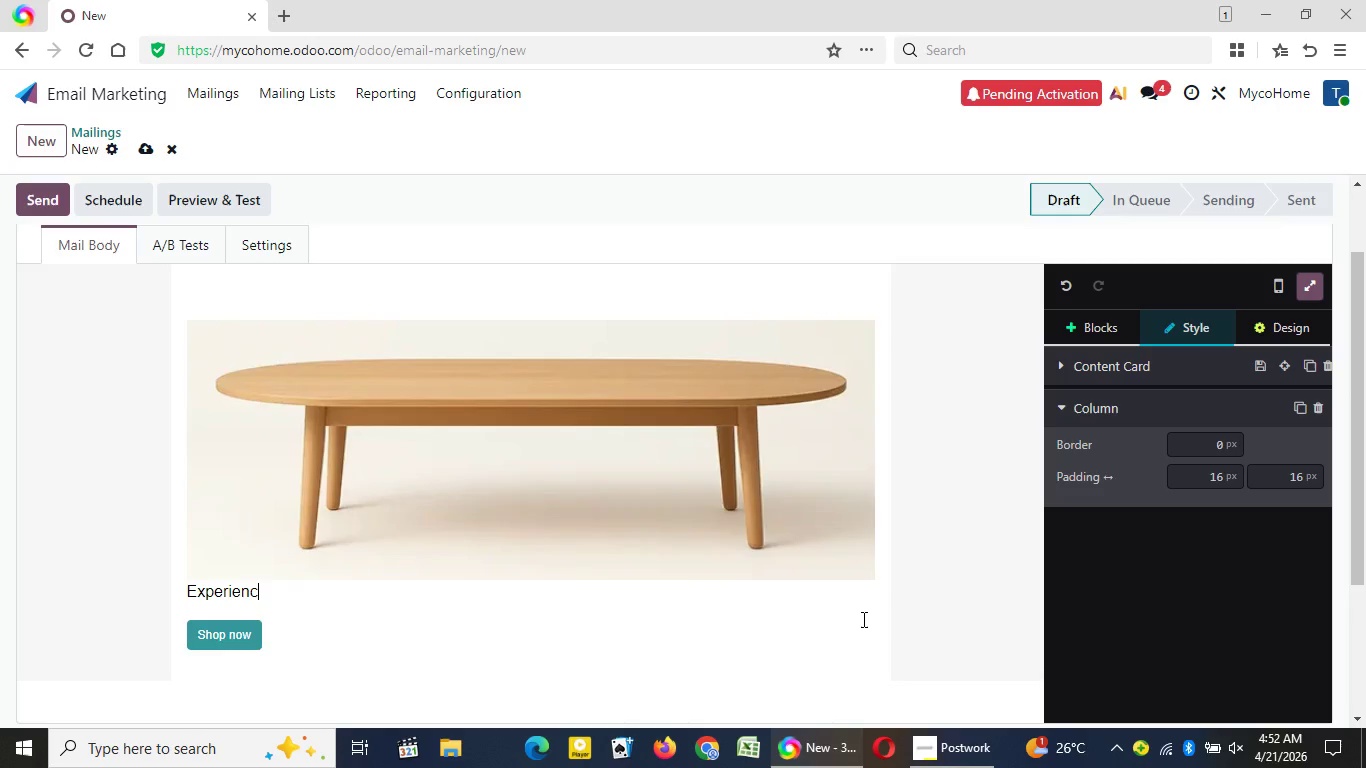 
key(Backspace)
 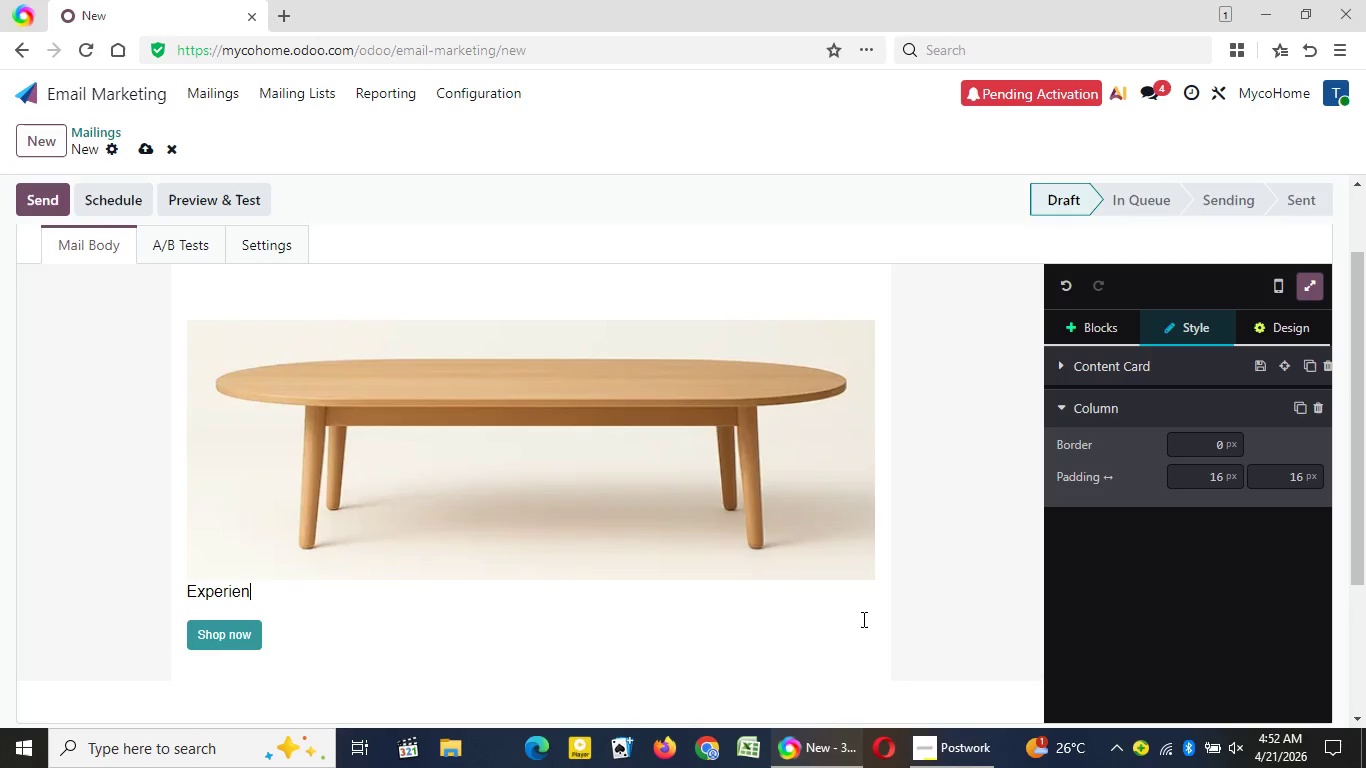 
key(Backspace)
 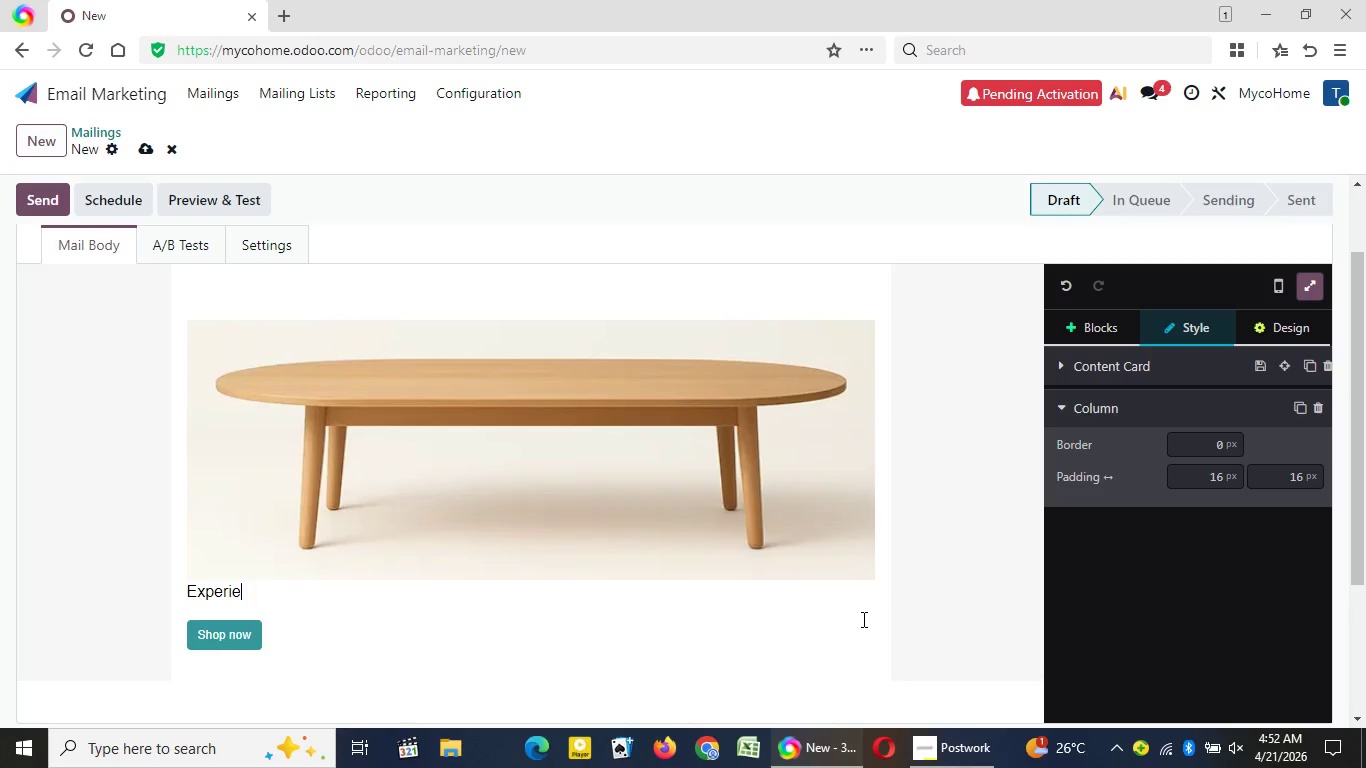 
key(Backspace)
 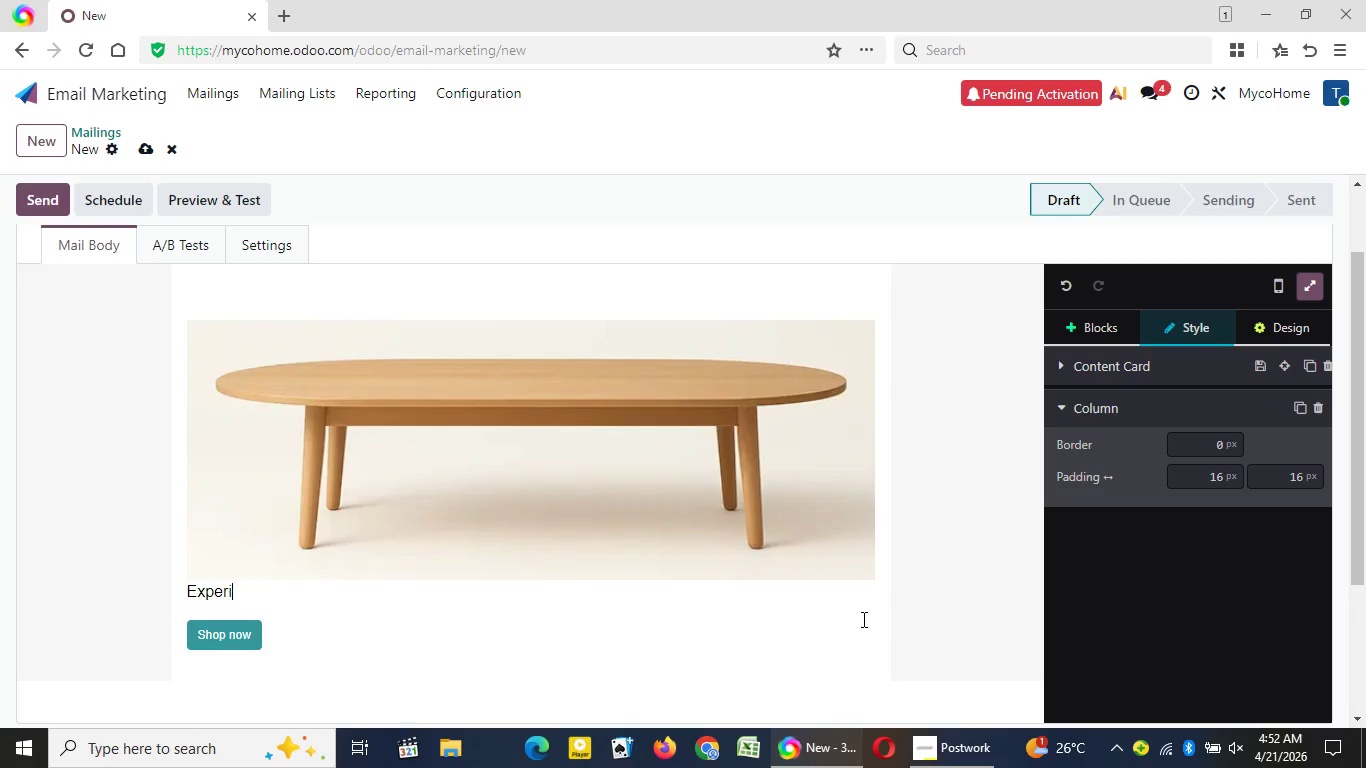 
key(Backspace)
 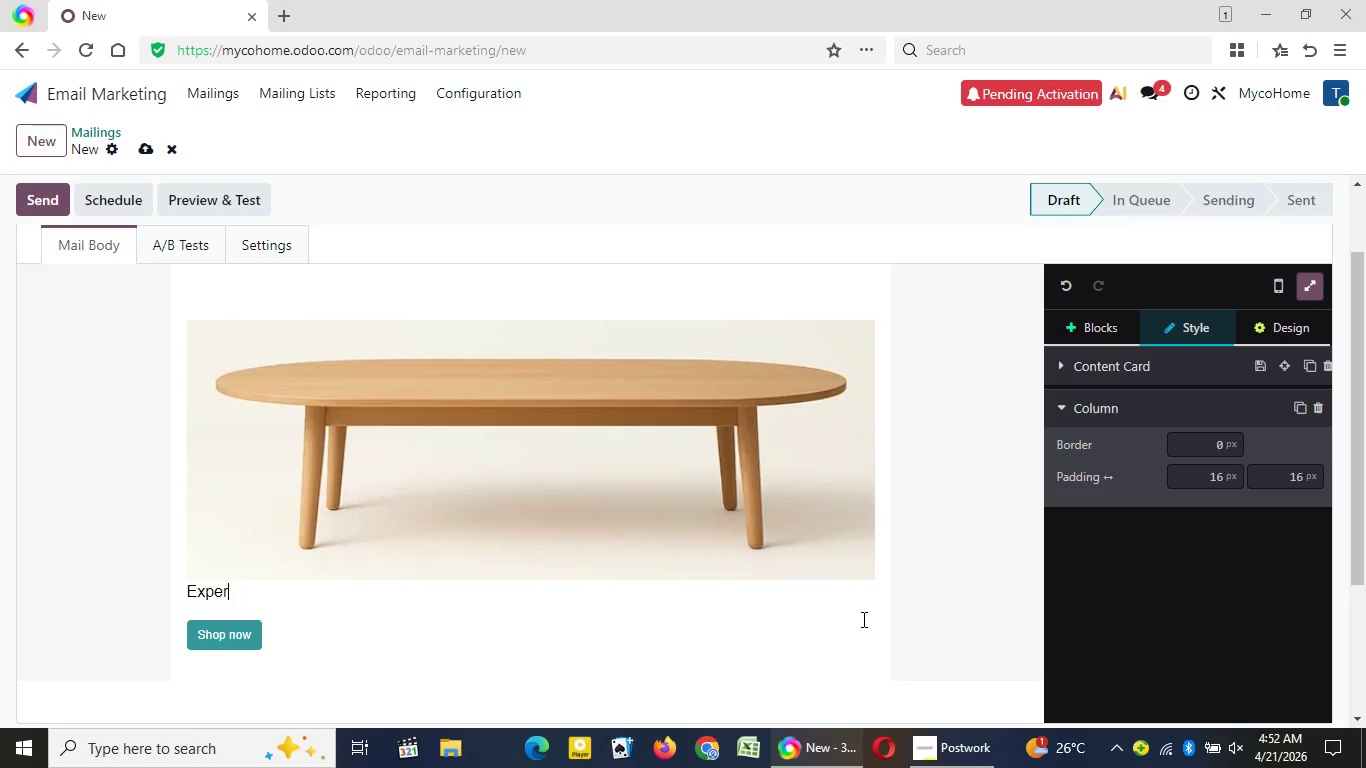 
key(Backspace)
 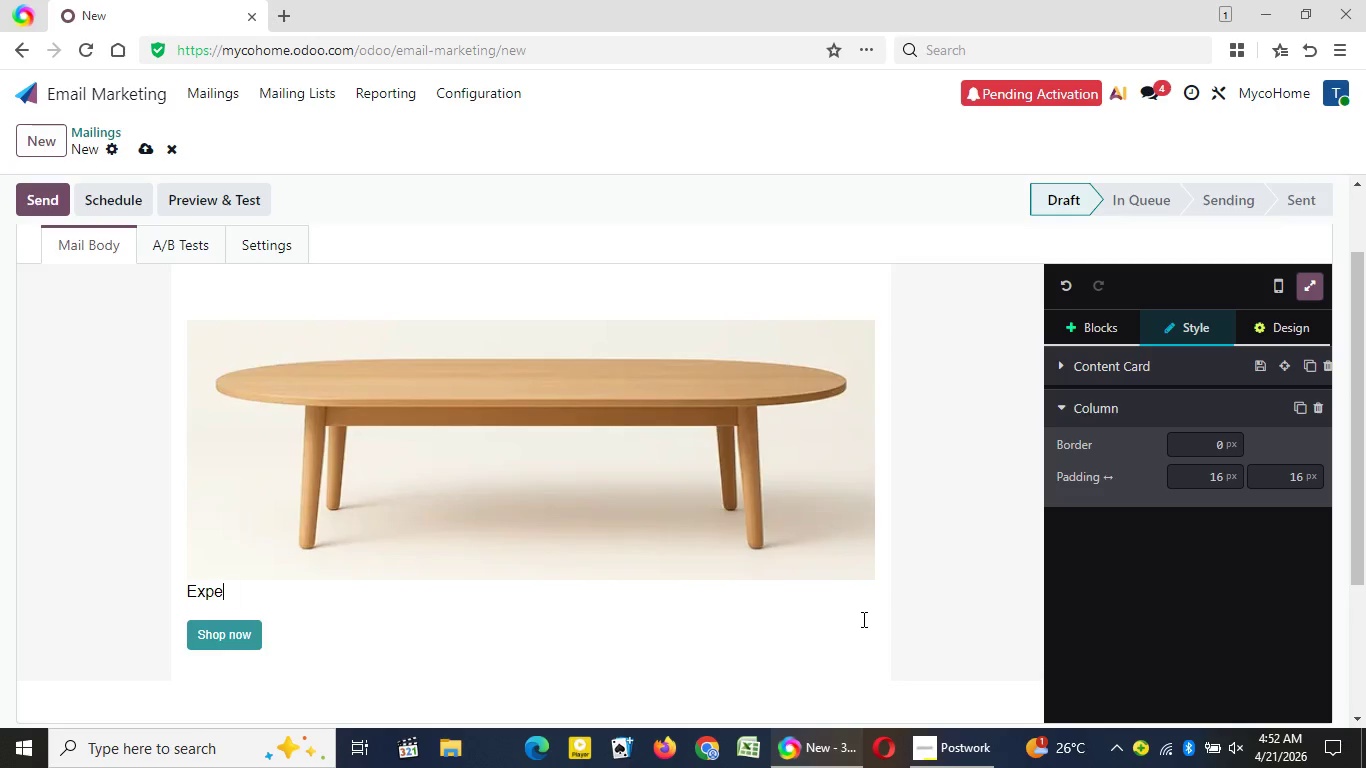 
key(Backspace)
 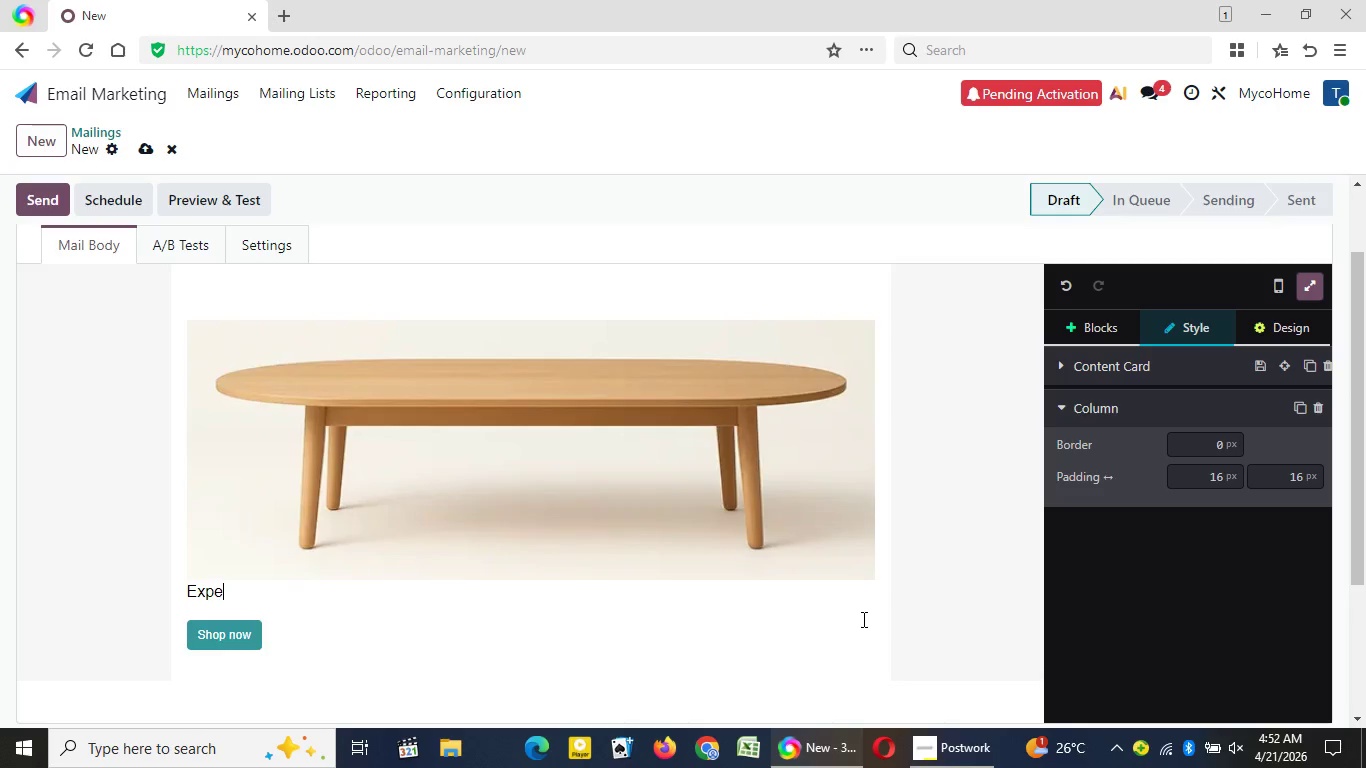 
key(Backspace)
 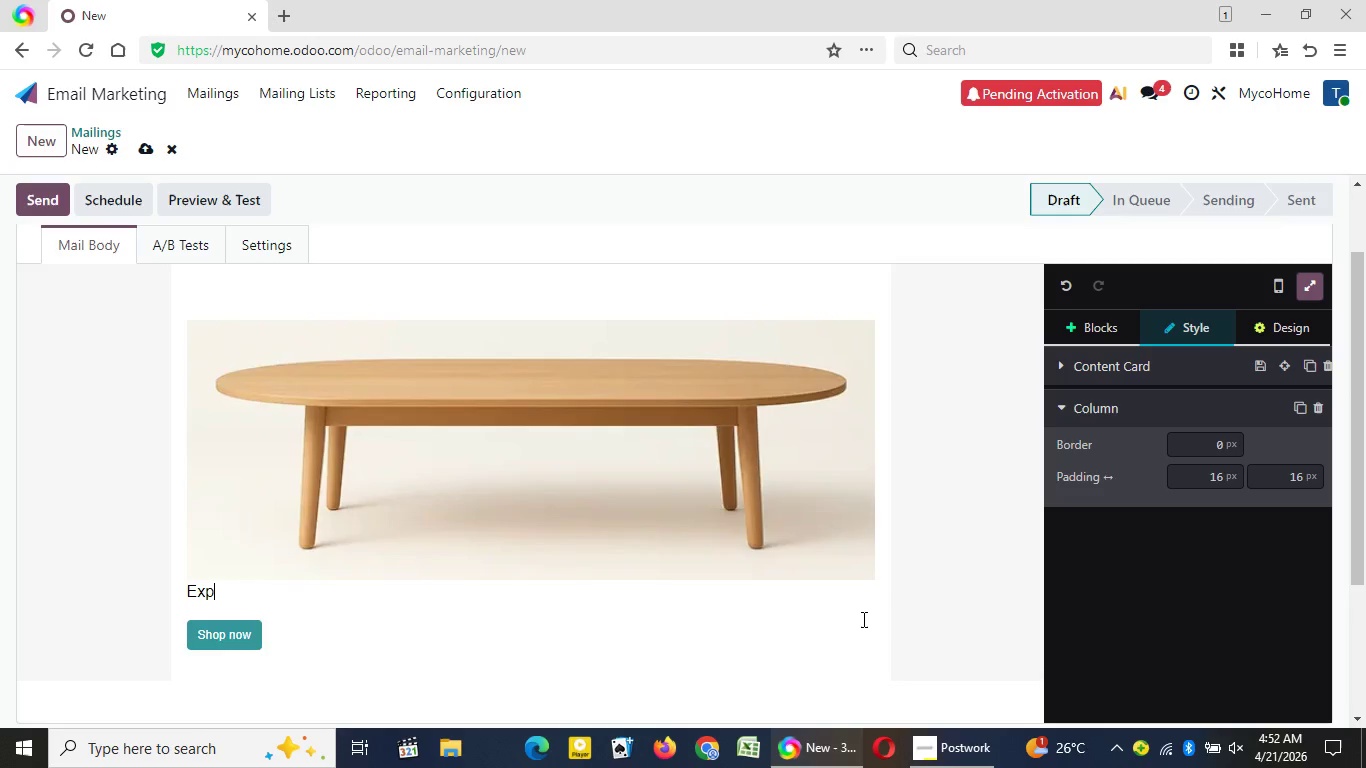 
key(Backspace)
 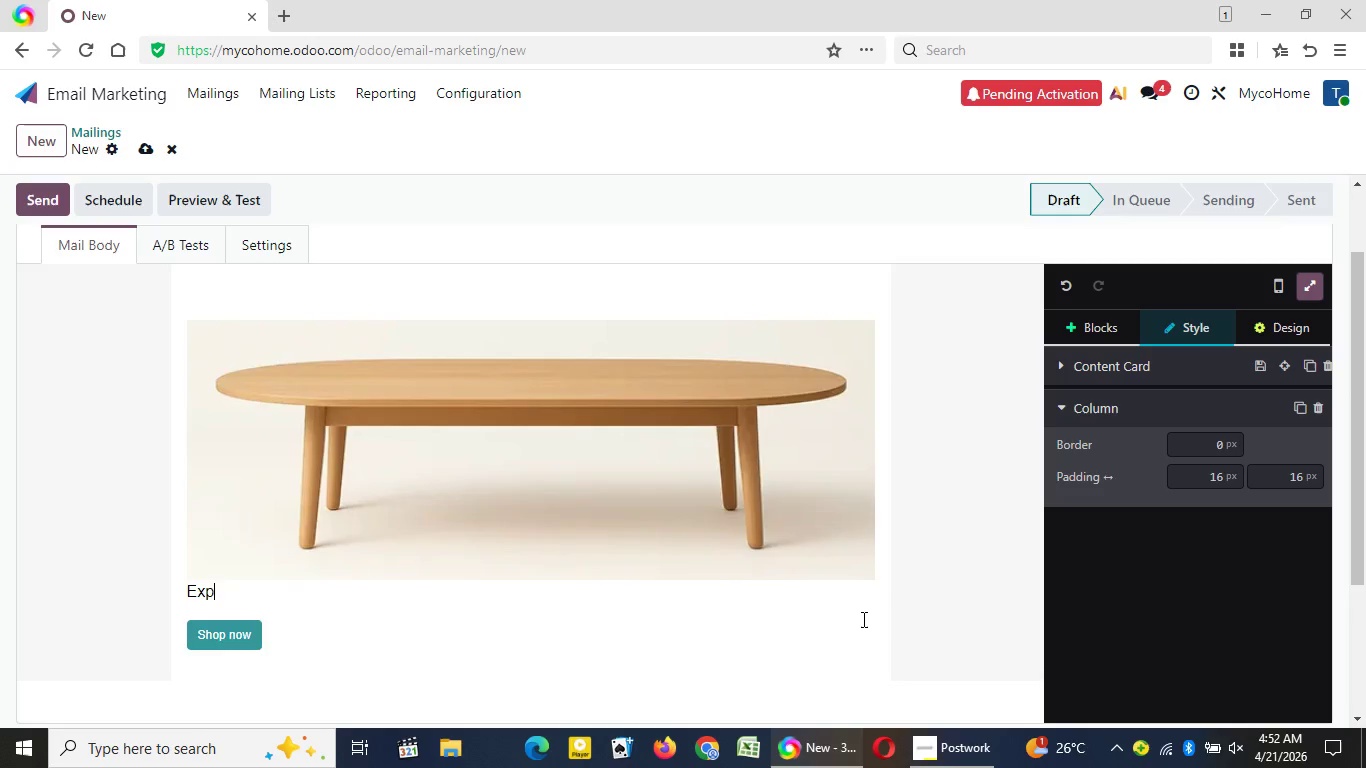 
key(Backspace)
 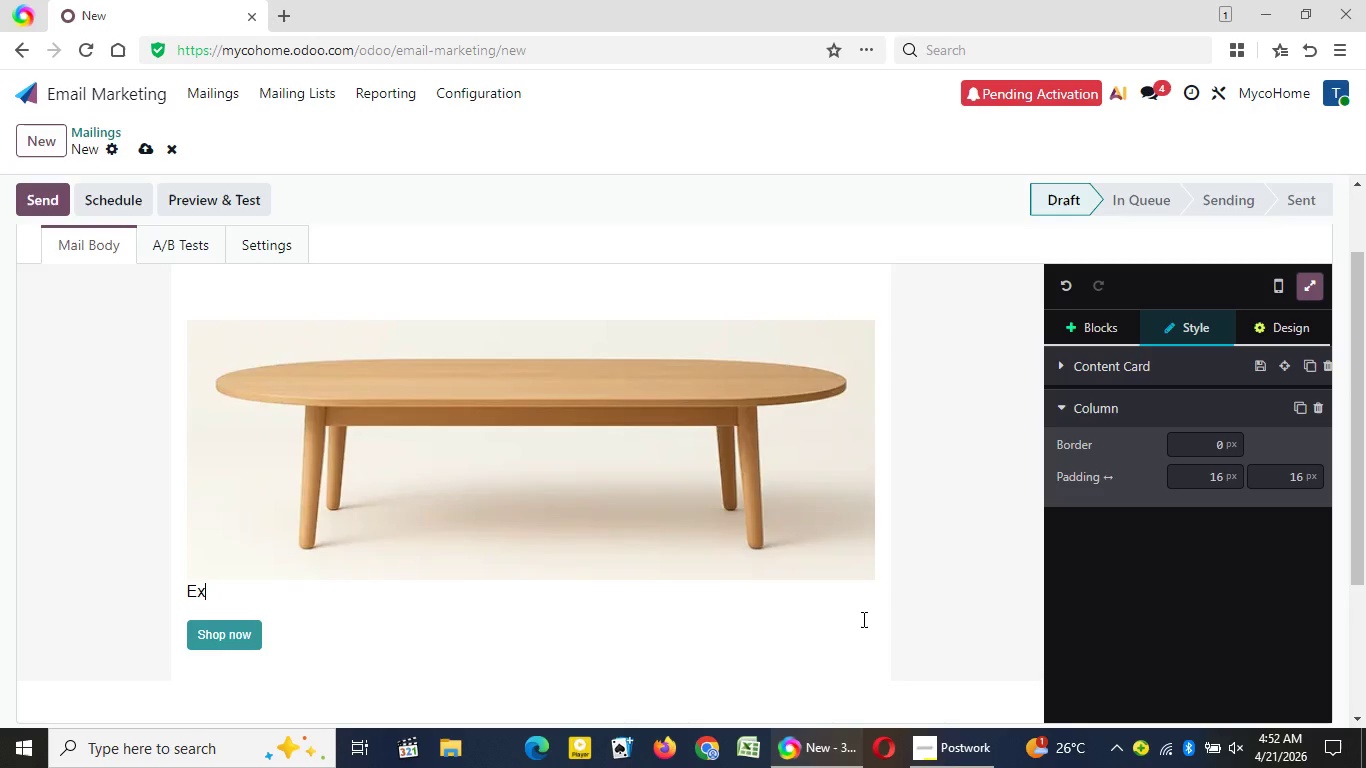 
key(Backspace)
 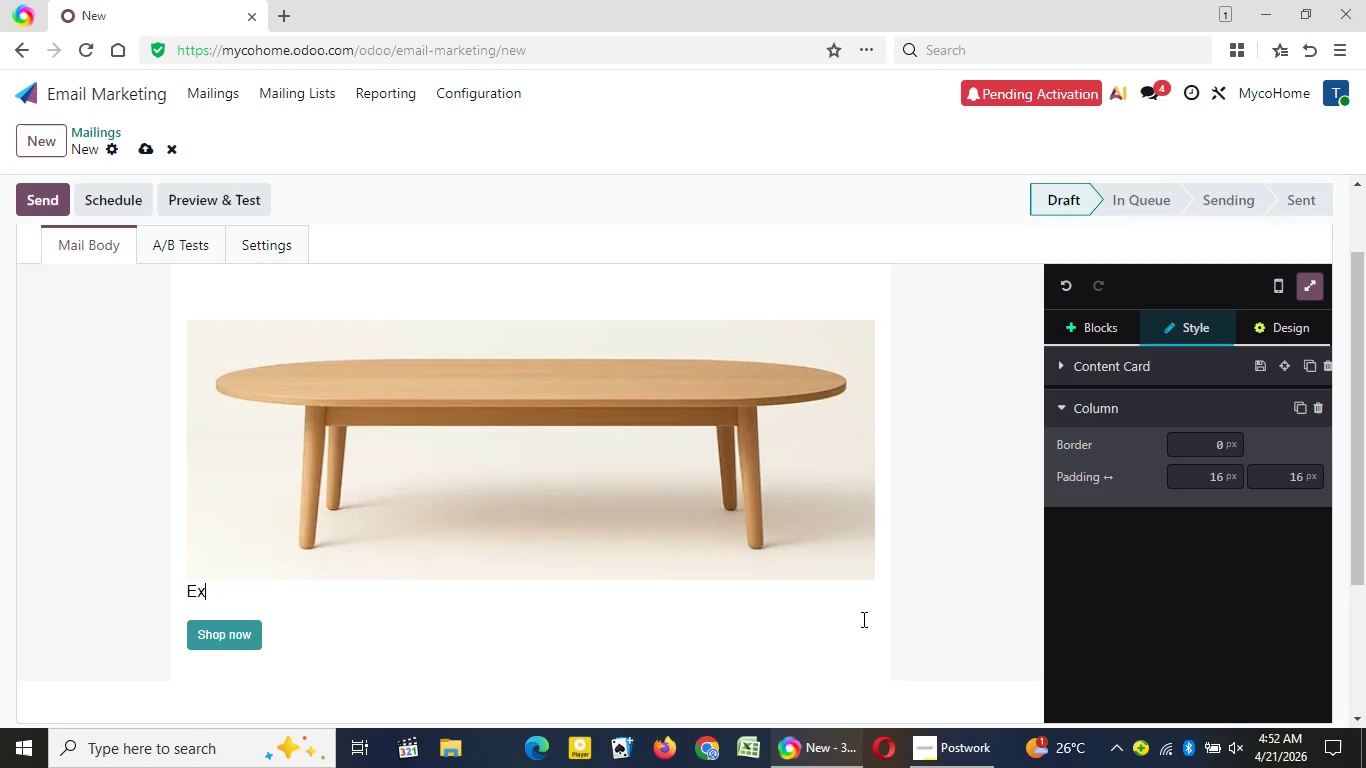 
key(Backspace)
 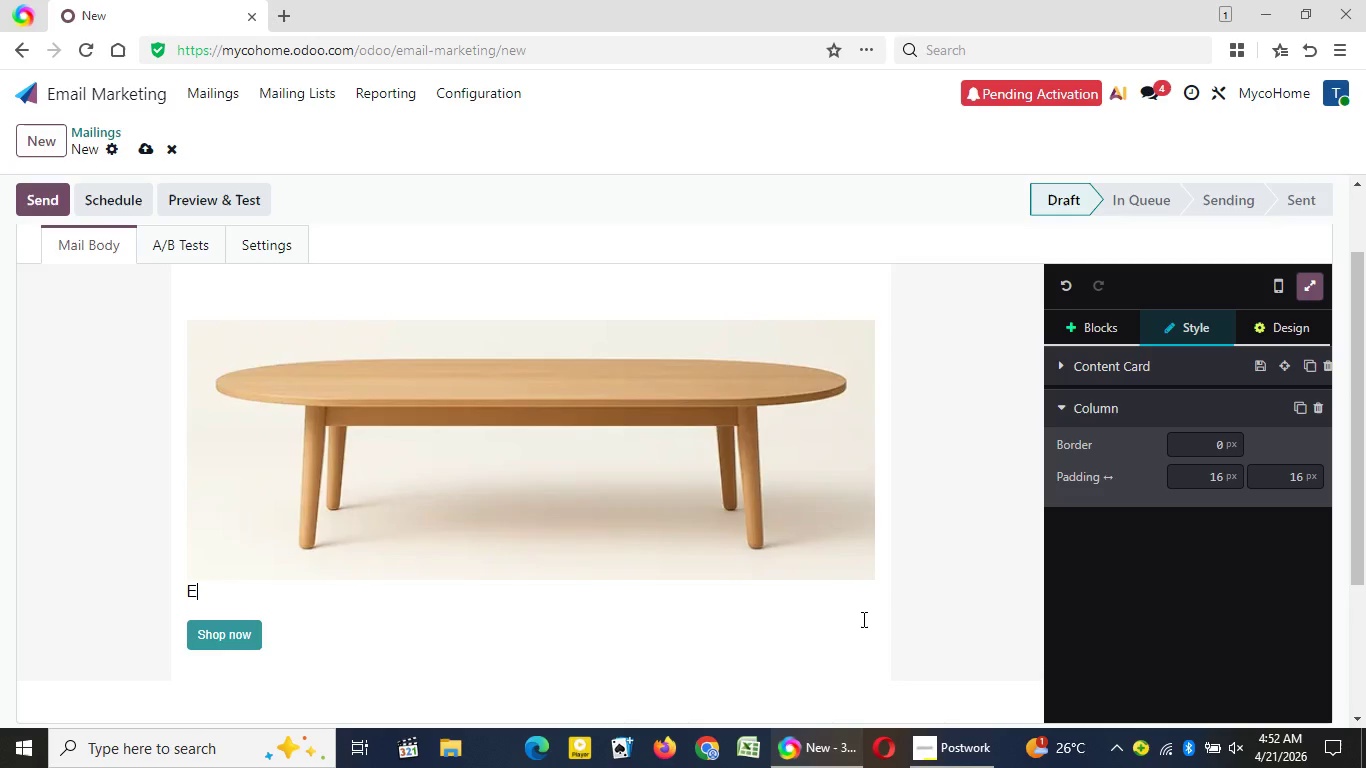 
key(Backspace)
 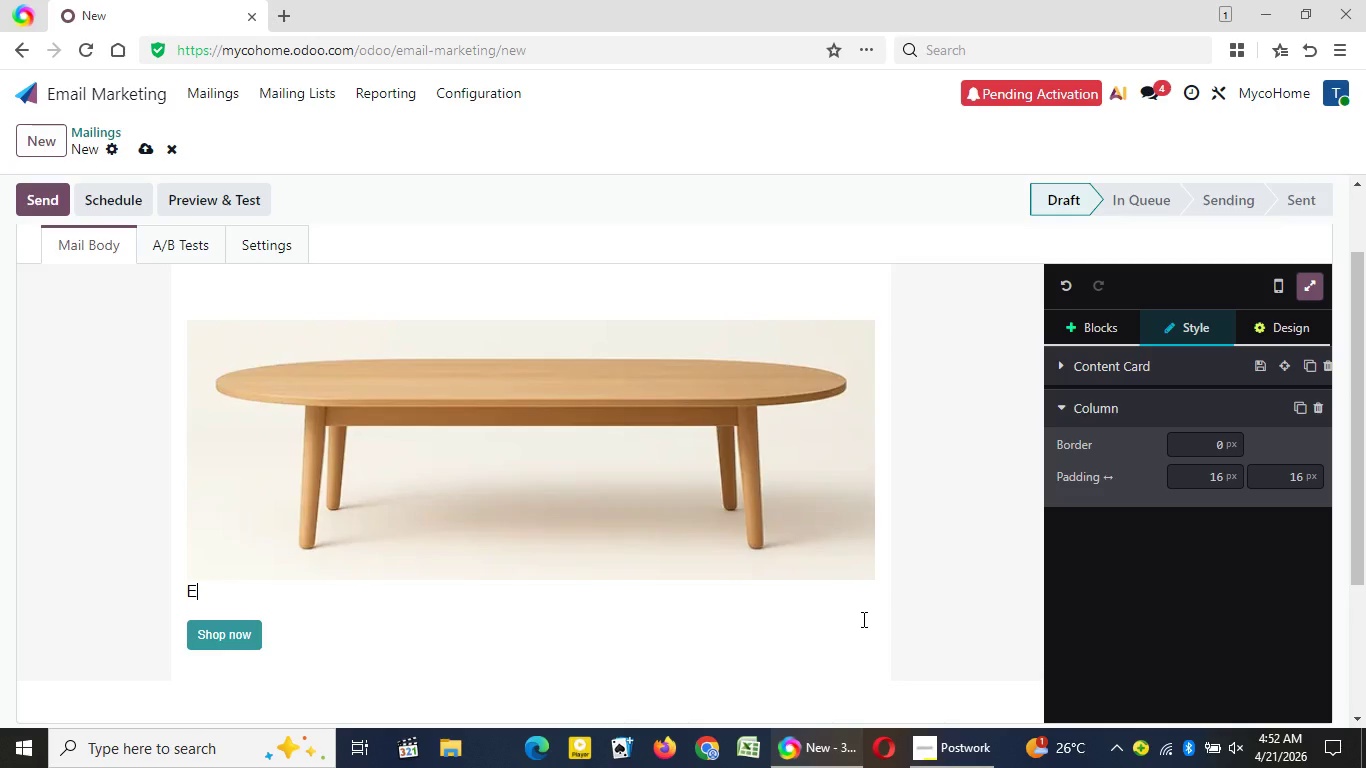 
key(Backspace)
 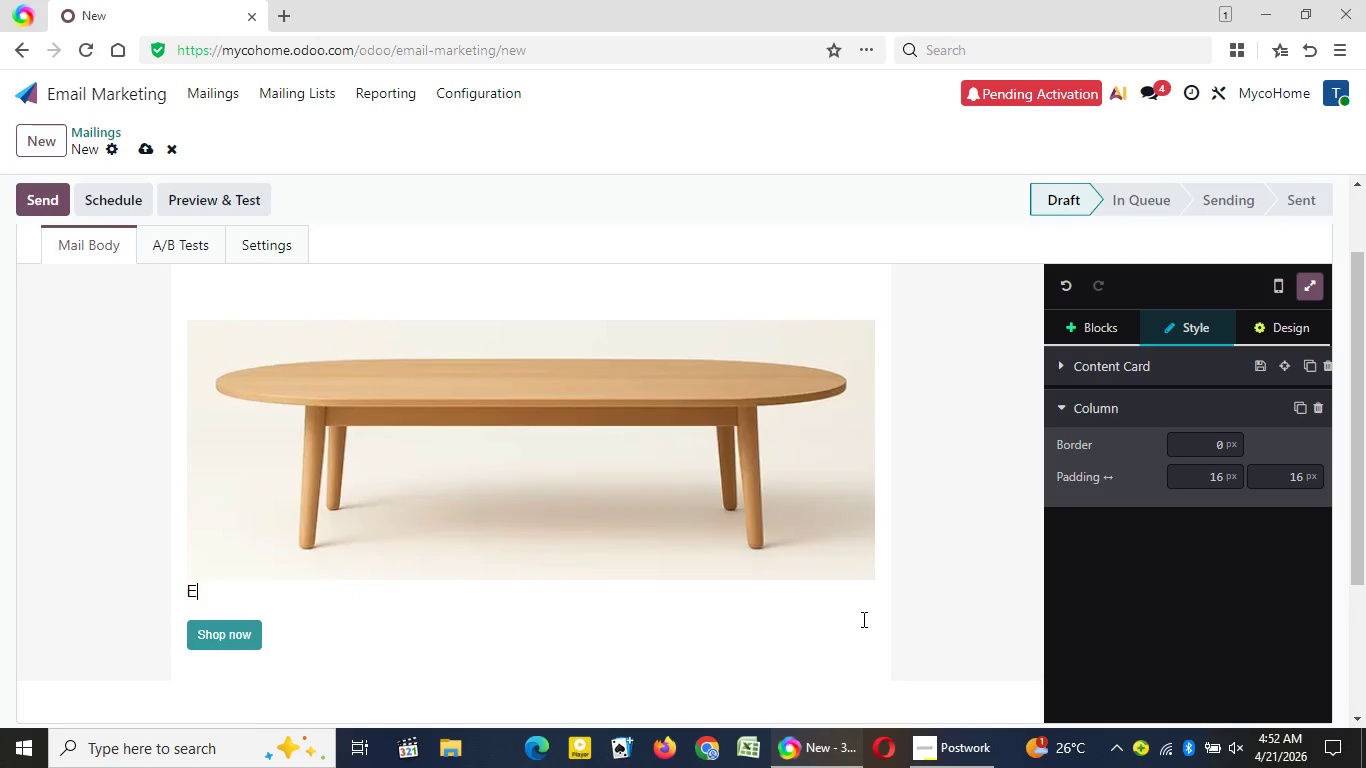 
key(Backspace)
 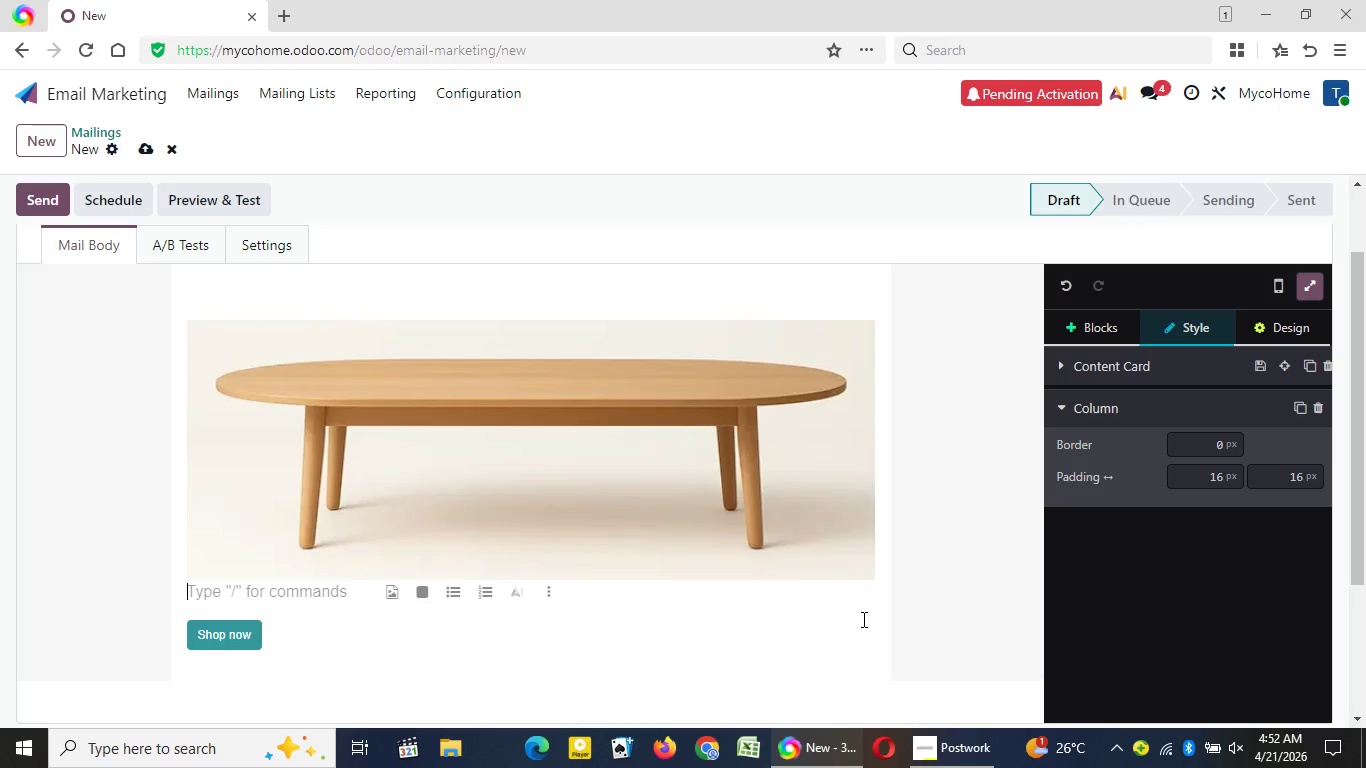 
key(Backspace)
 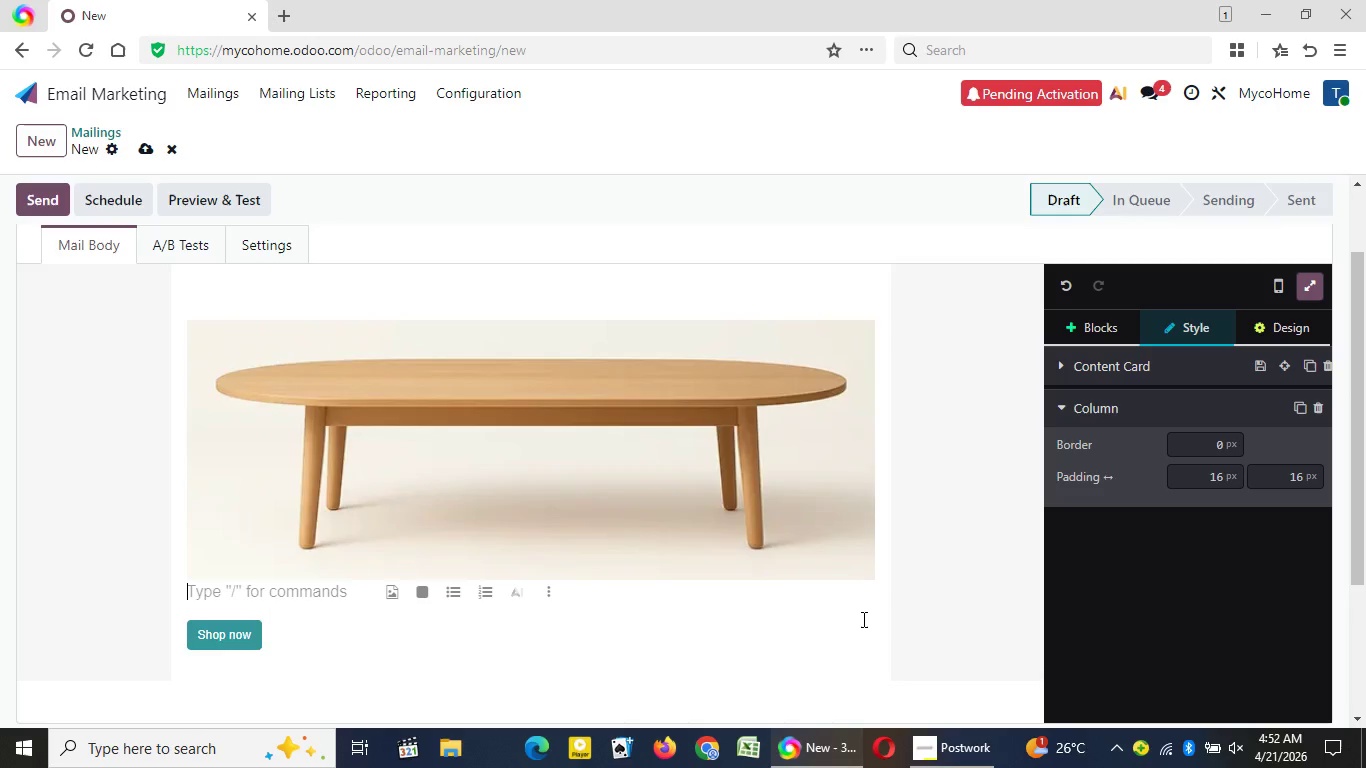 
key(Backspace)
 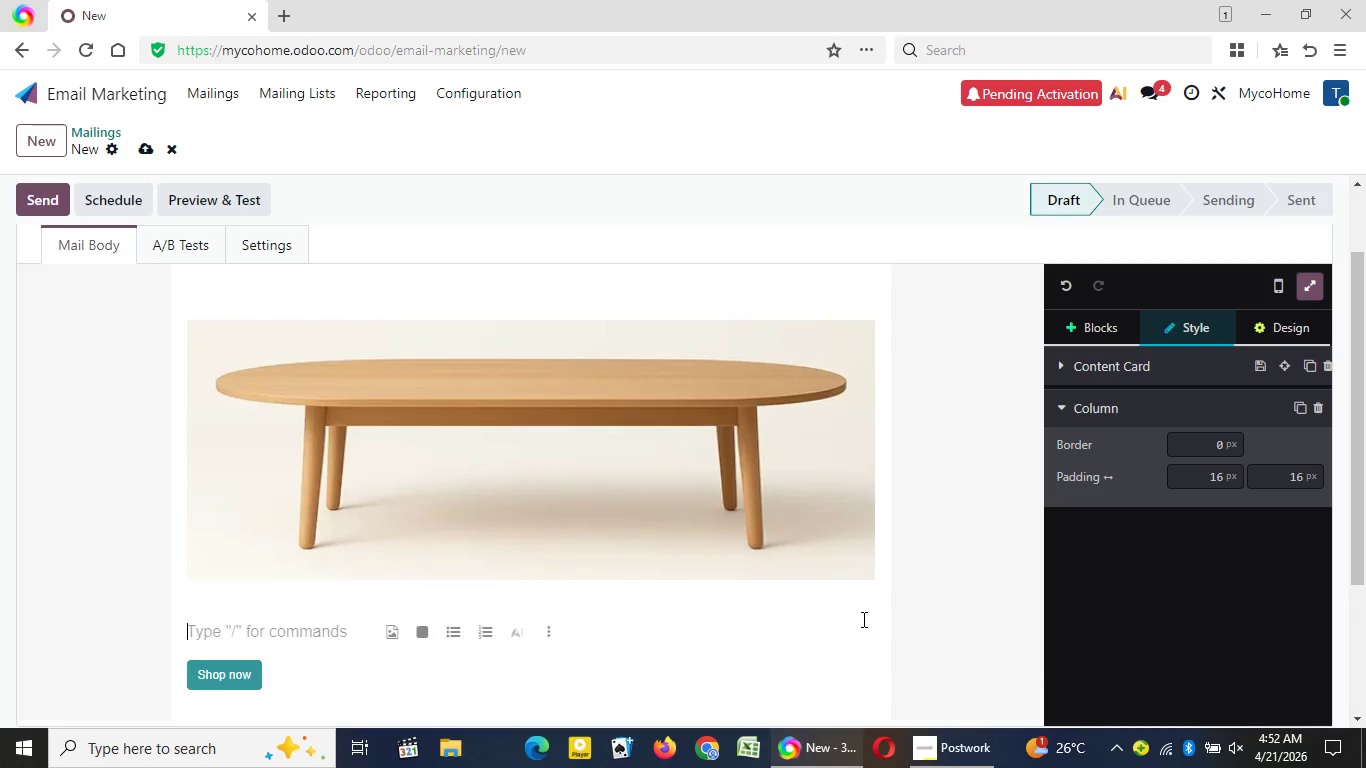 
key(Backspace)
 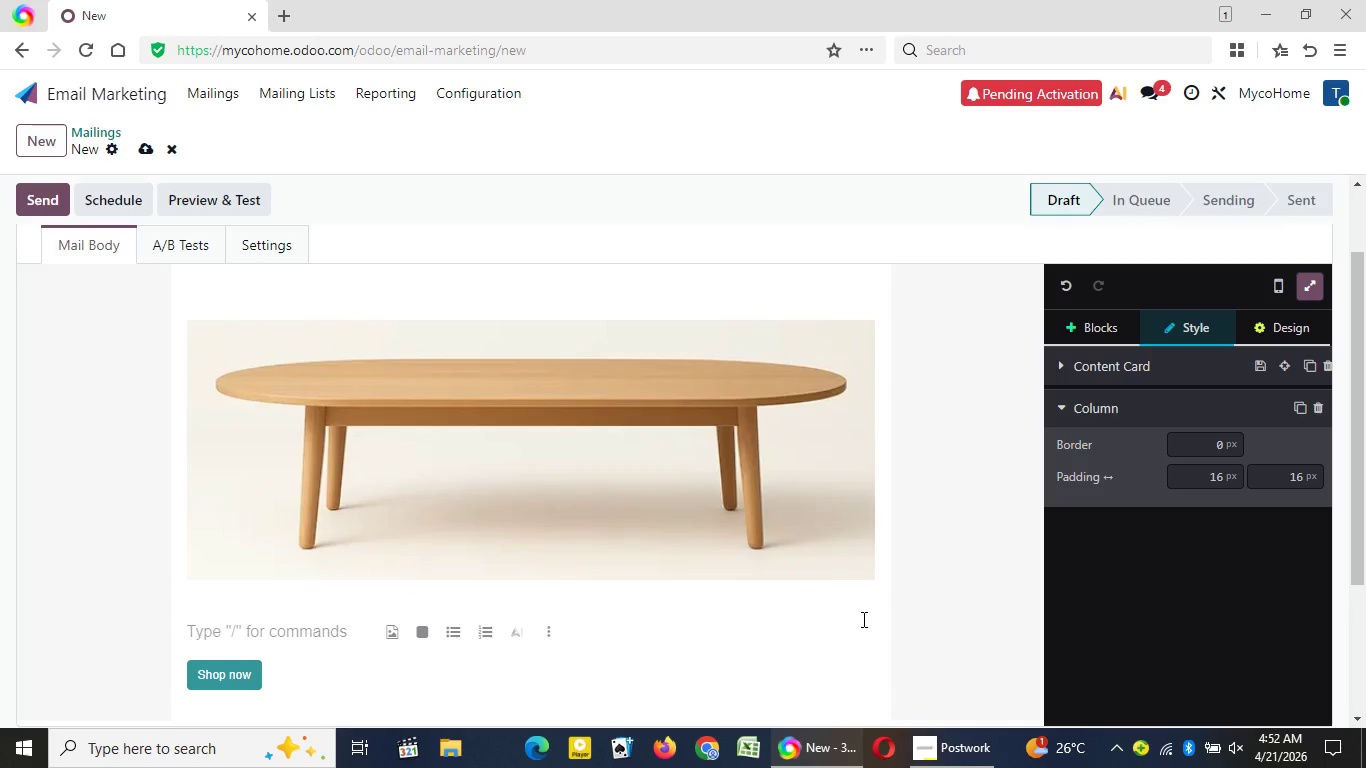 
key(Backspace)
 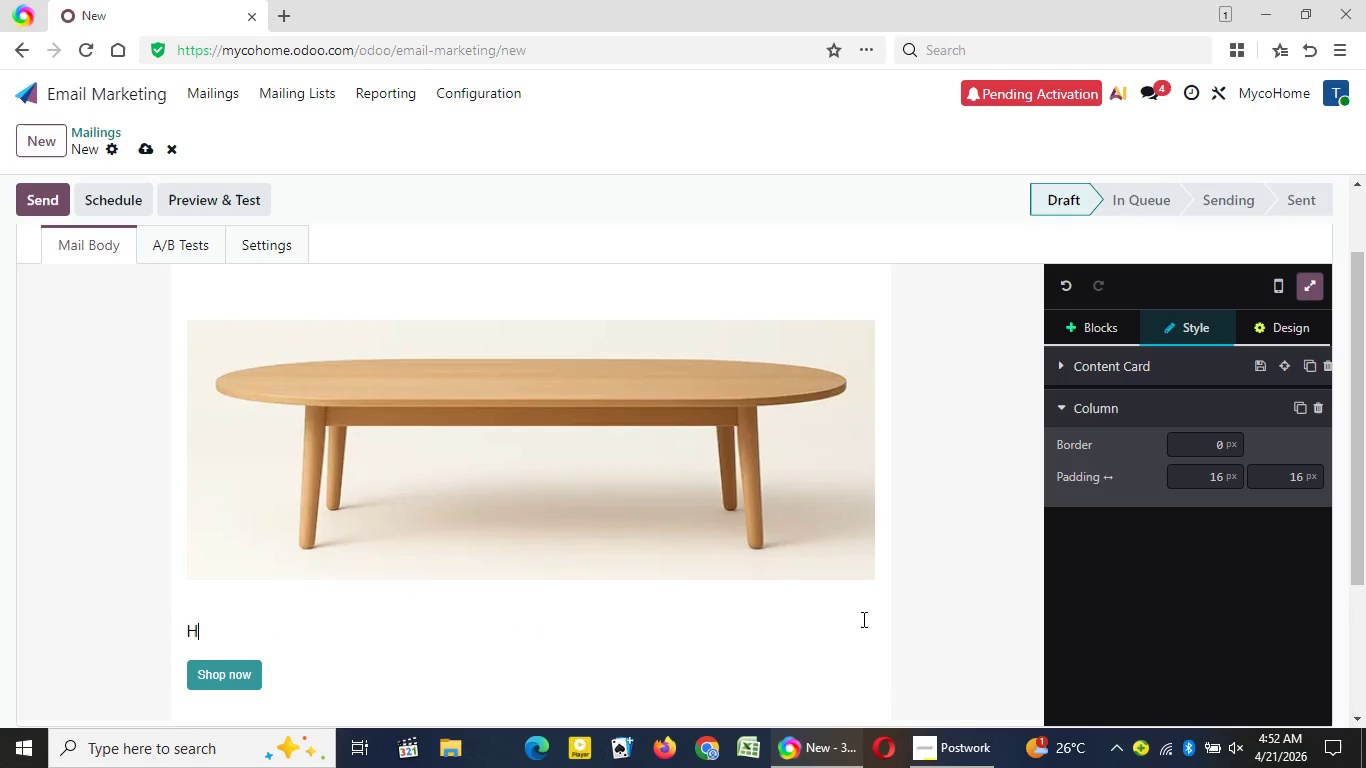 
key(Backspace)
 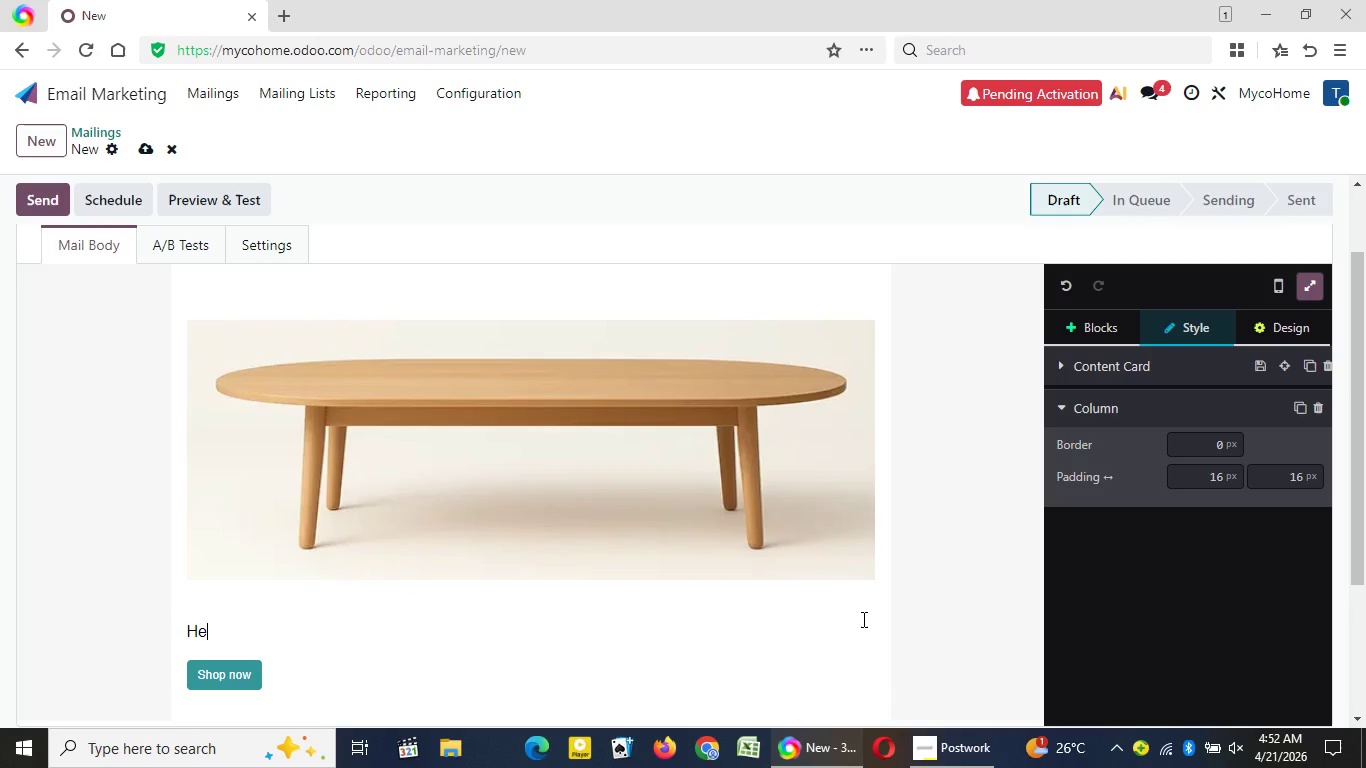 
key(Enter)
 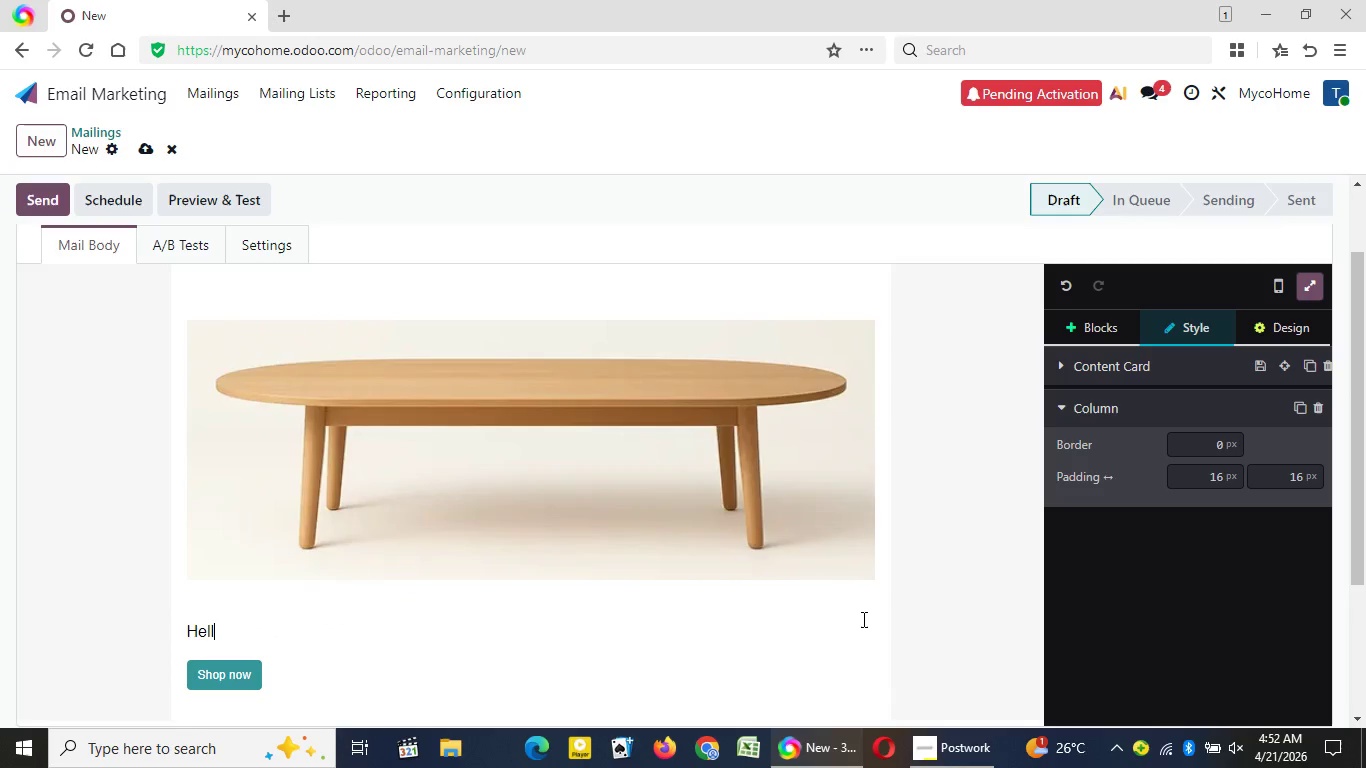 
type(Hello {{object.name}},)
 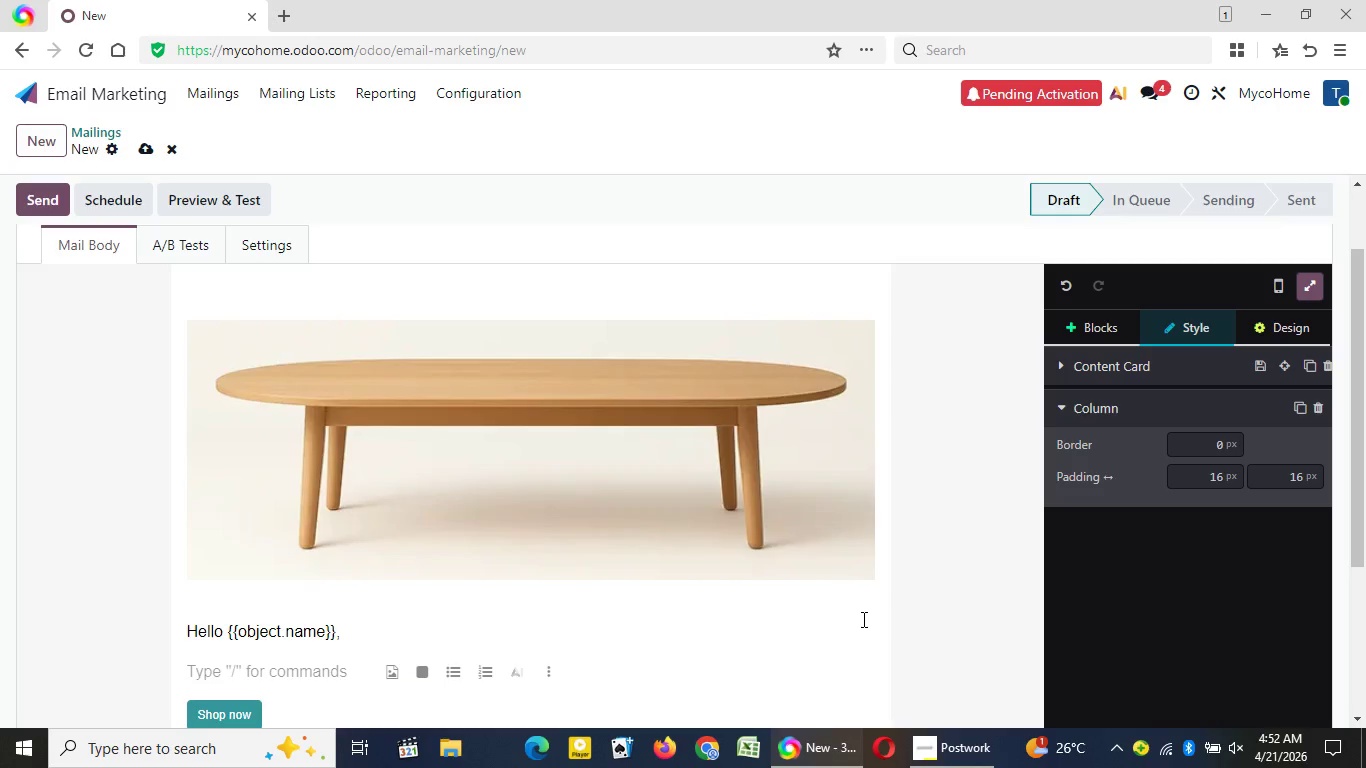 
 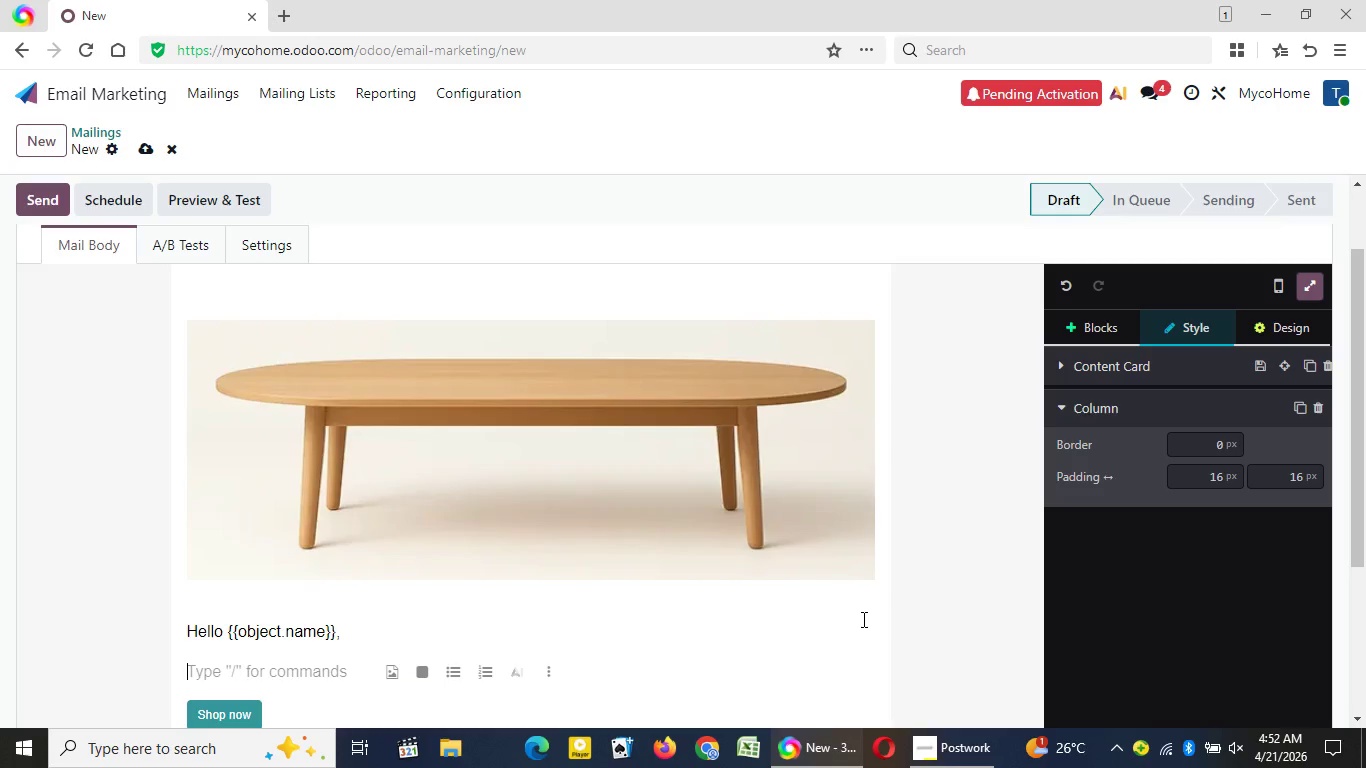 
key(Enter)
 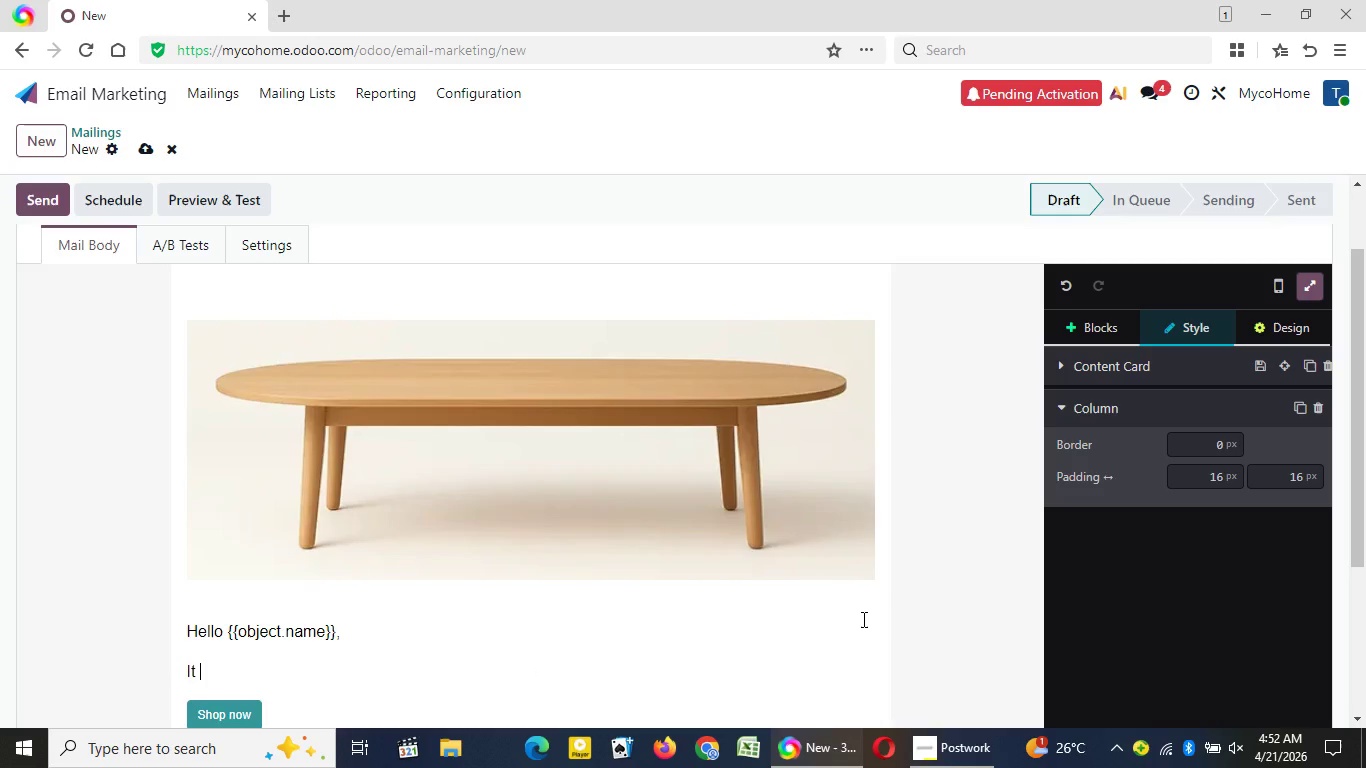 
type(It seems like quite)
 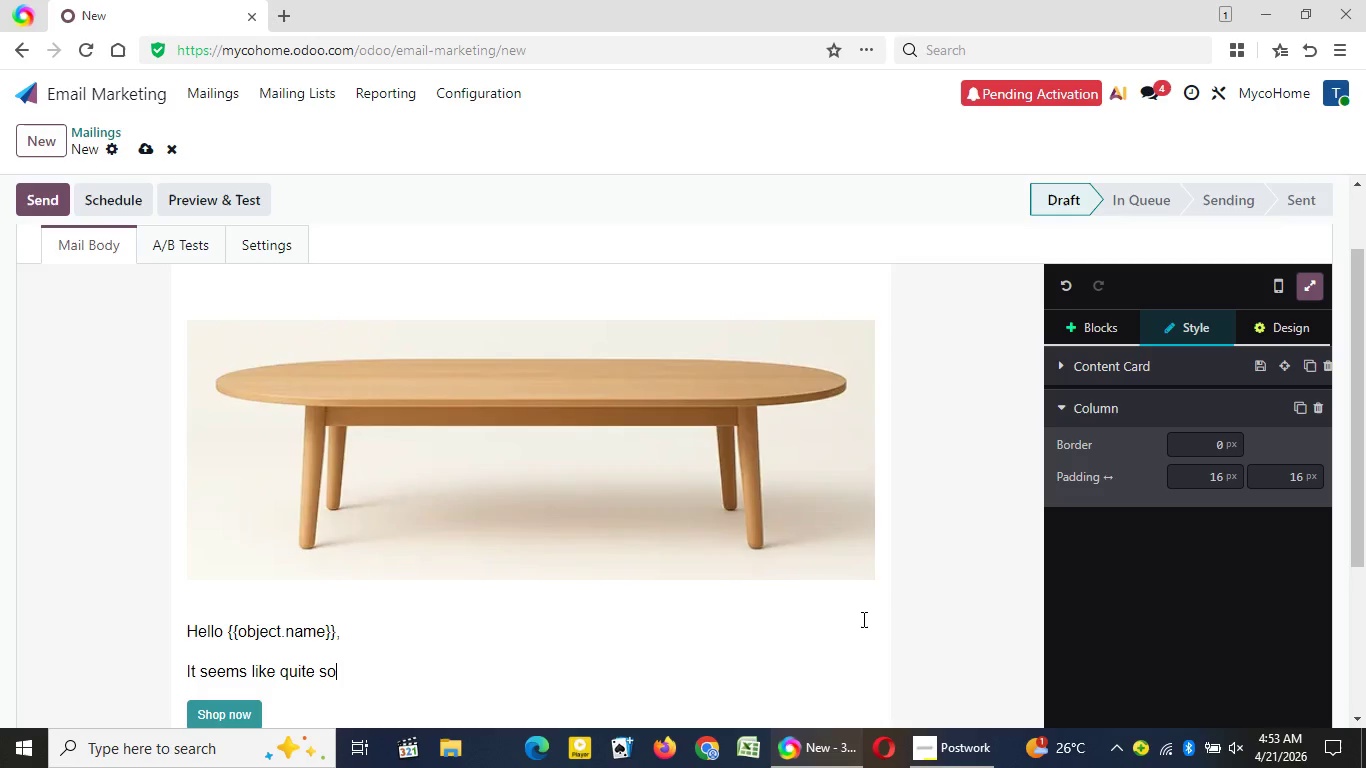 
wait(5.06)
 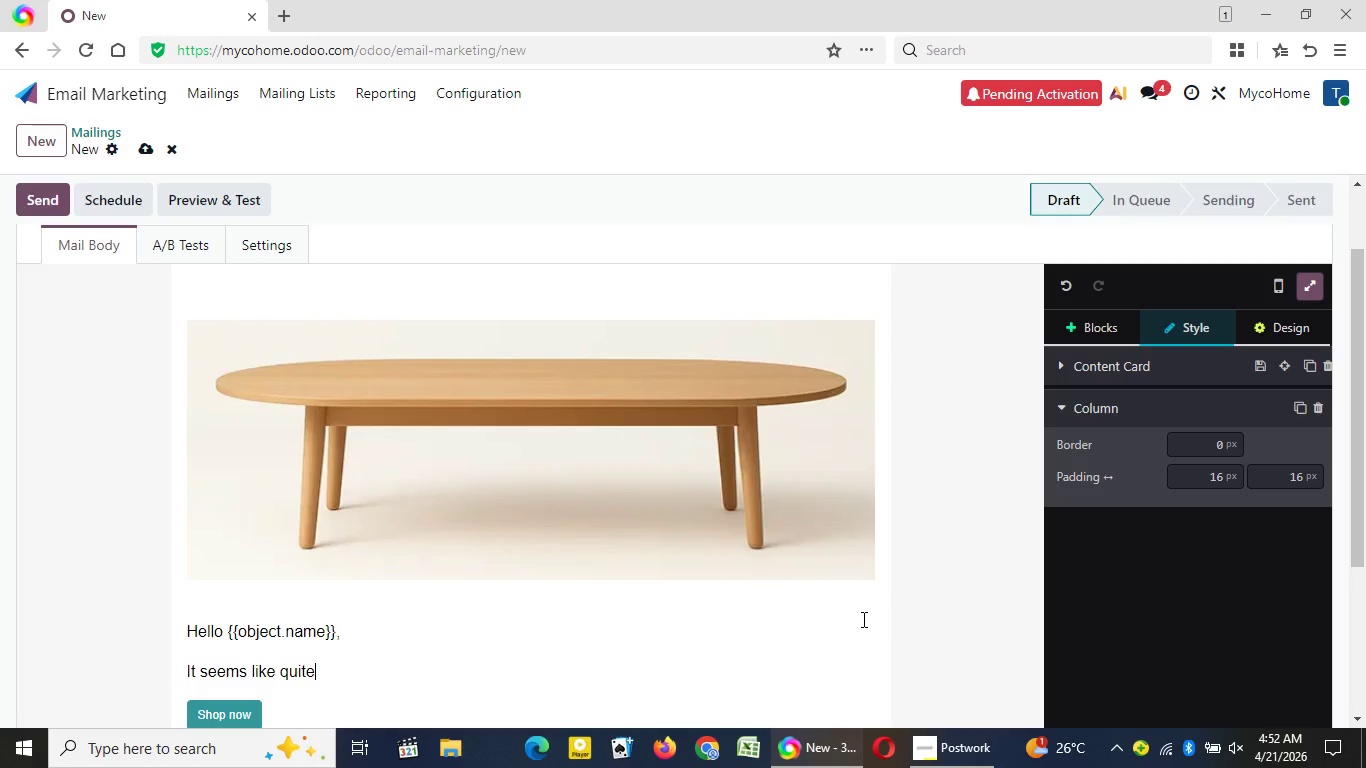 
type( some time has pass)
 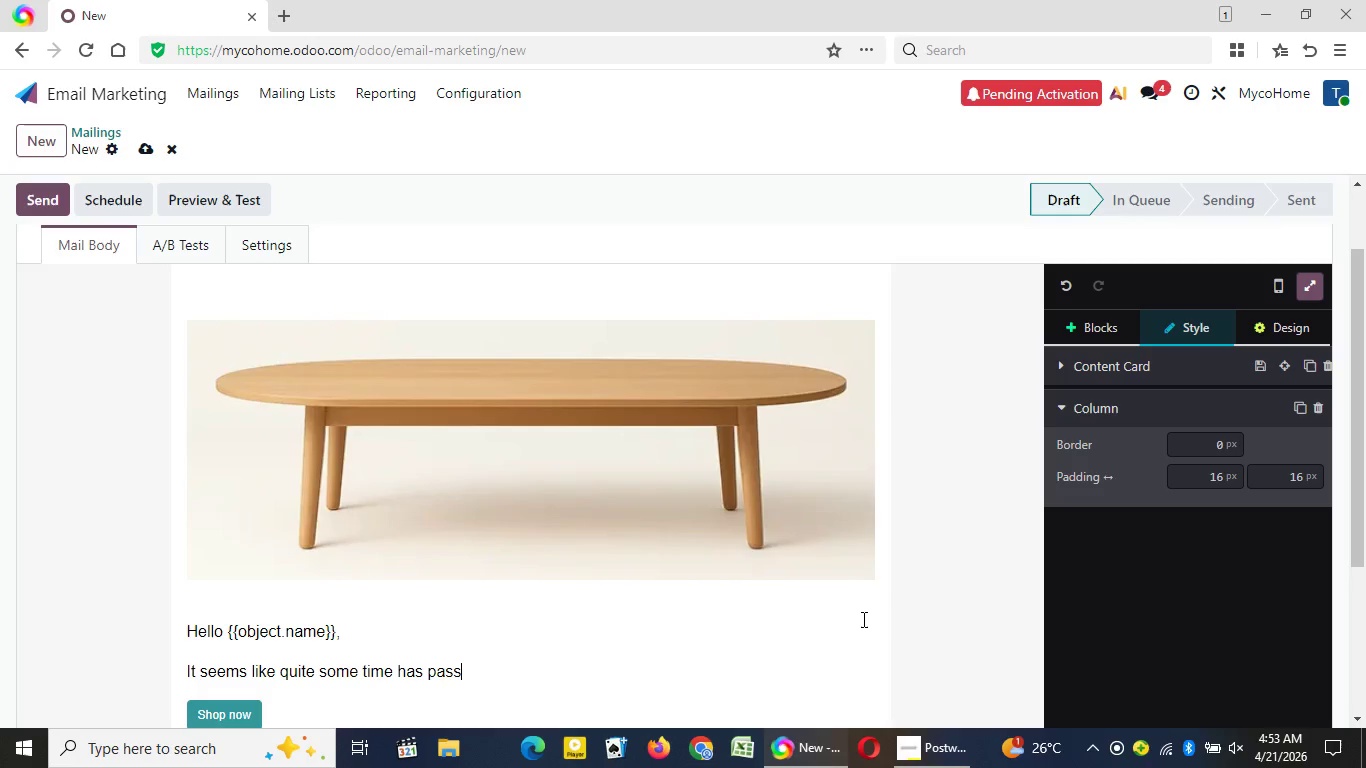 
wait(37.3)
 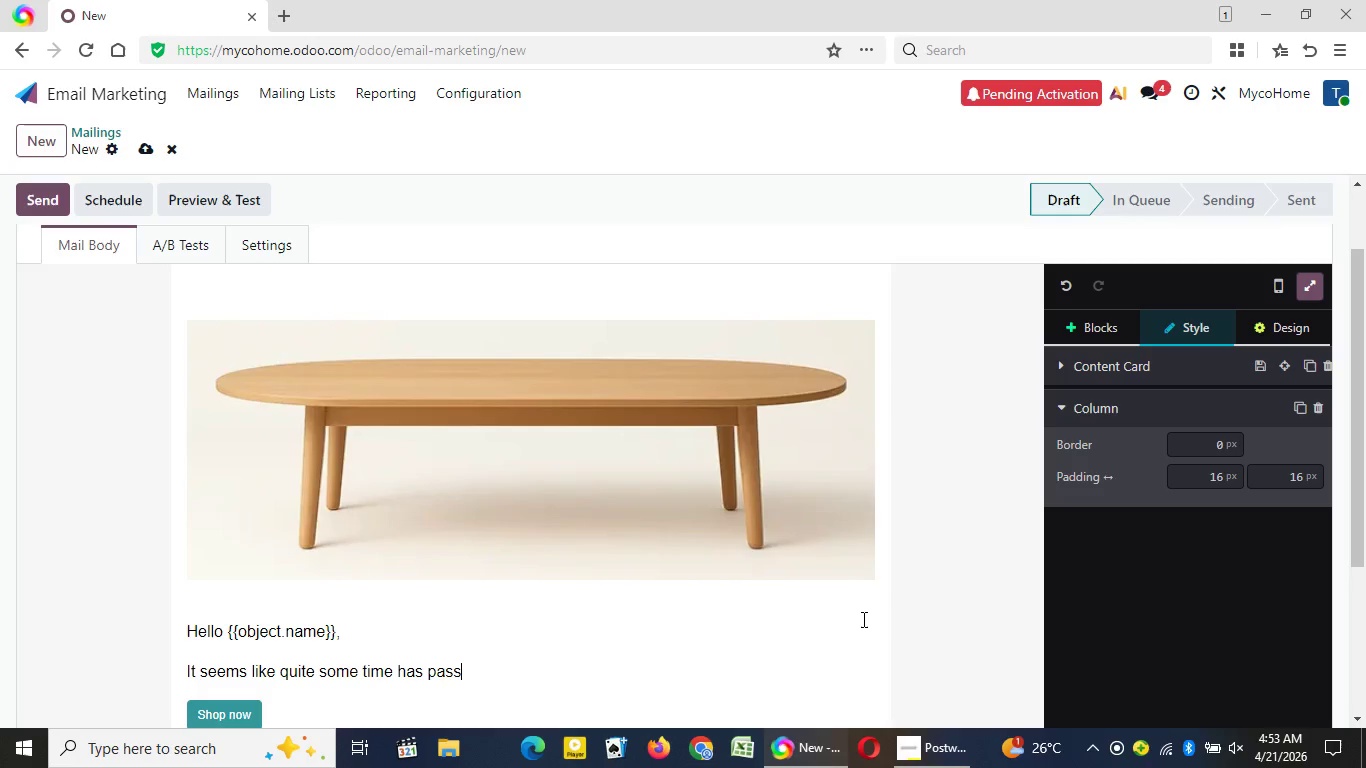 
type(ed since your )
 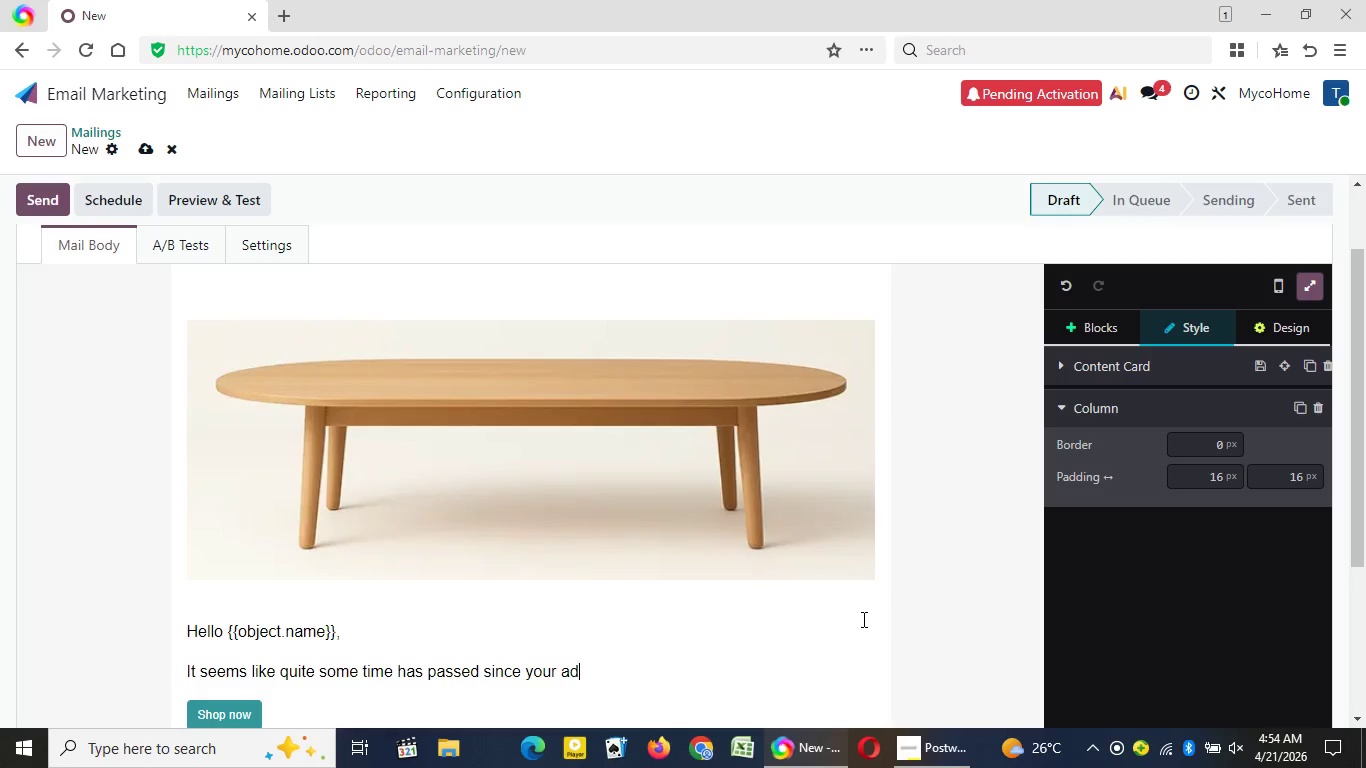 
wait(6.36)
 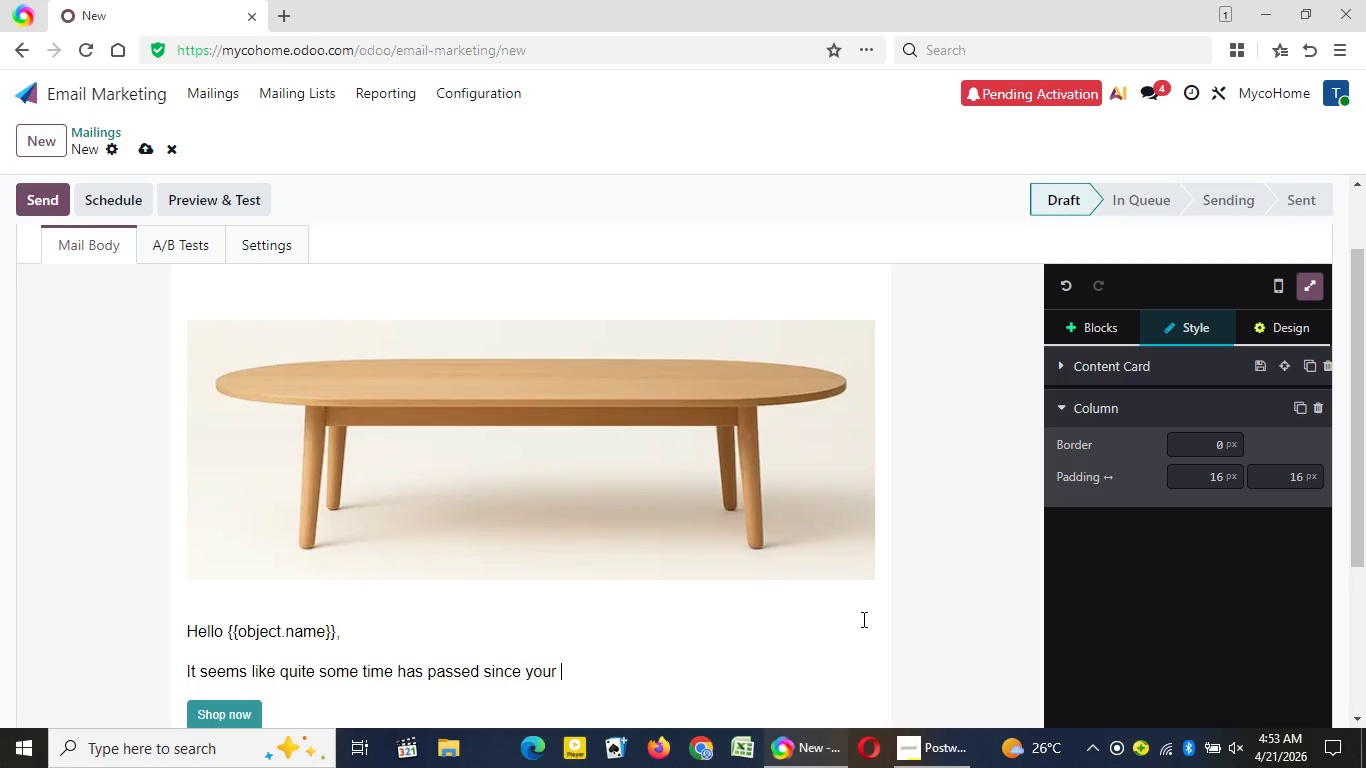 
type(adventure in growing )
 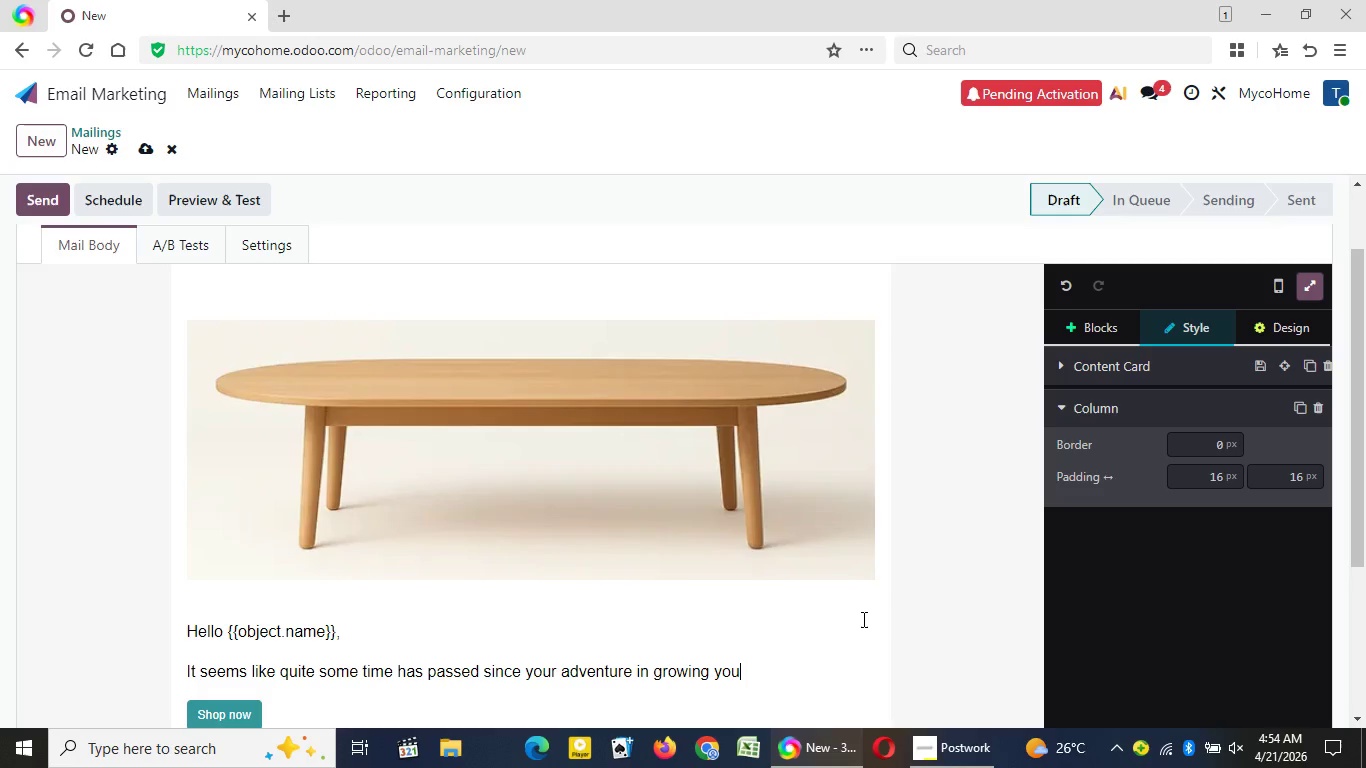 
type(you)
 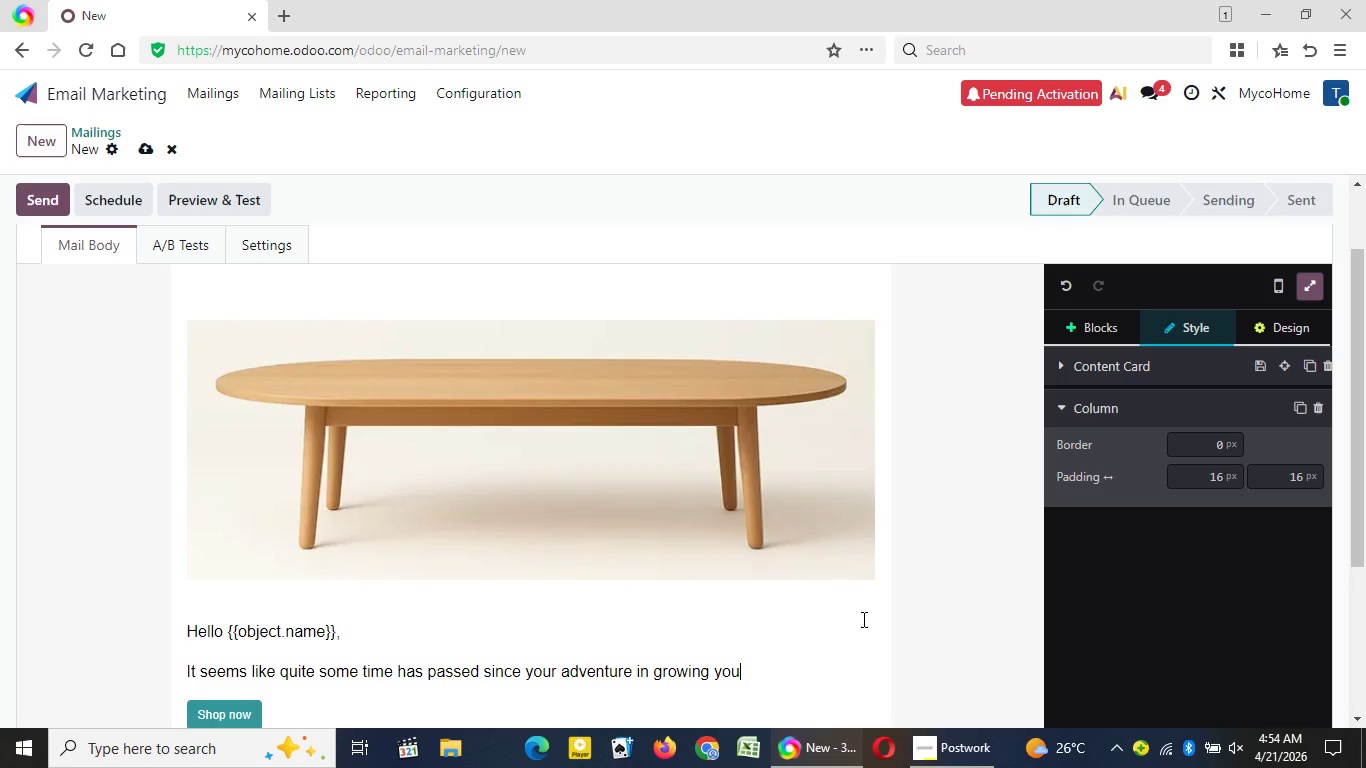 
wait(9.75)
 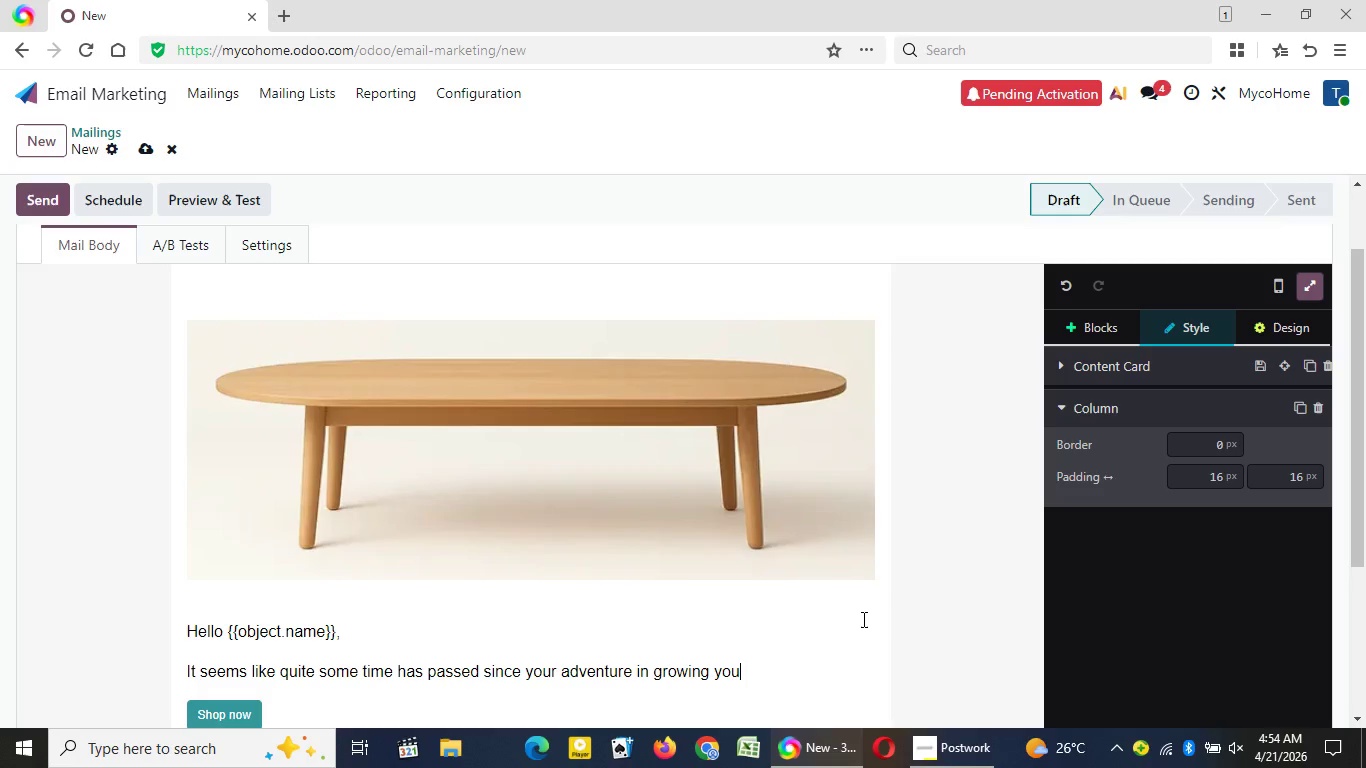 
type(r own)
 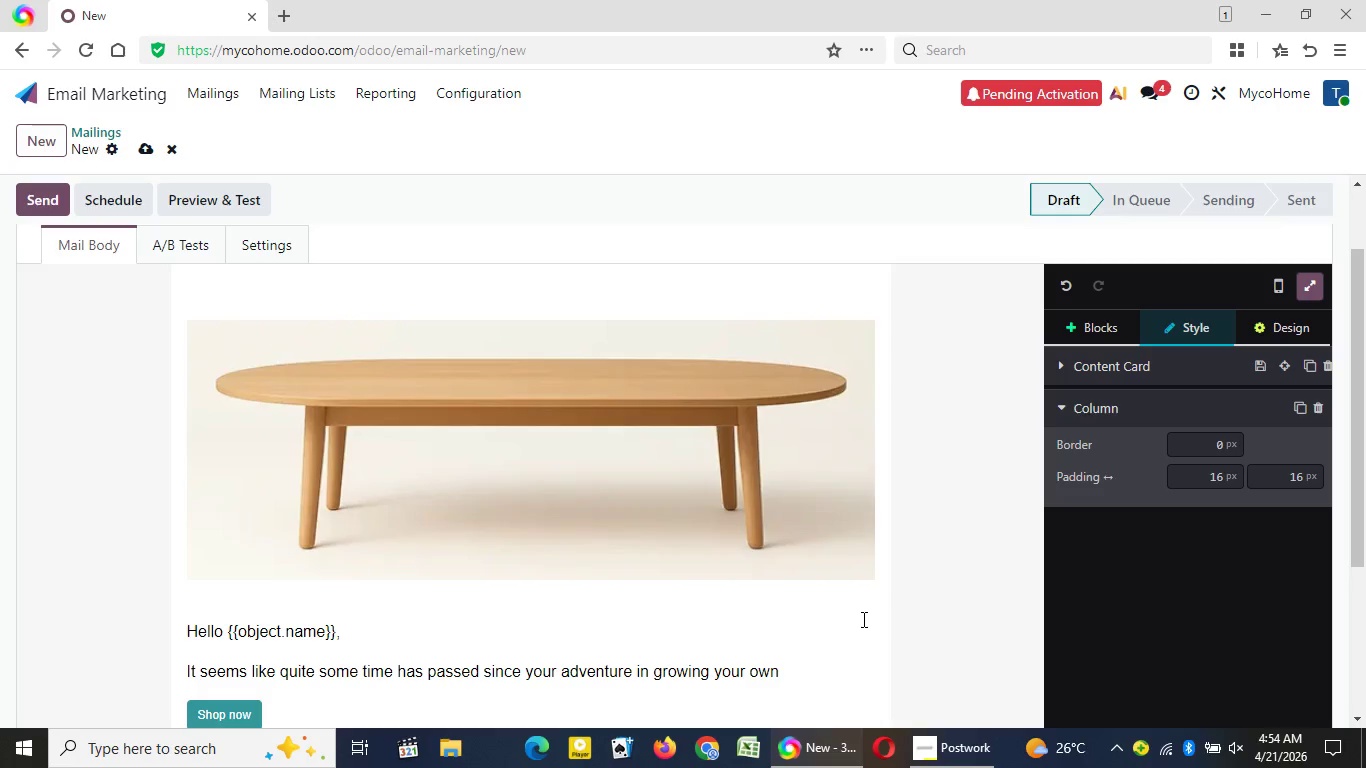 
wait(10.09)
 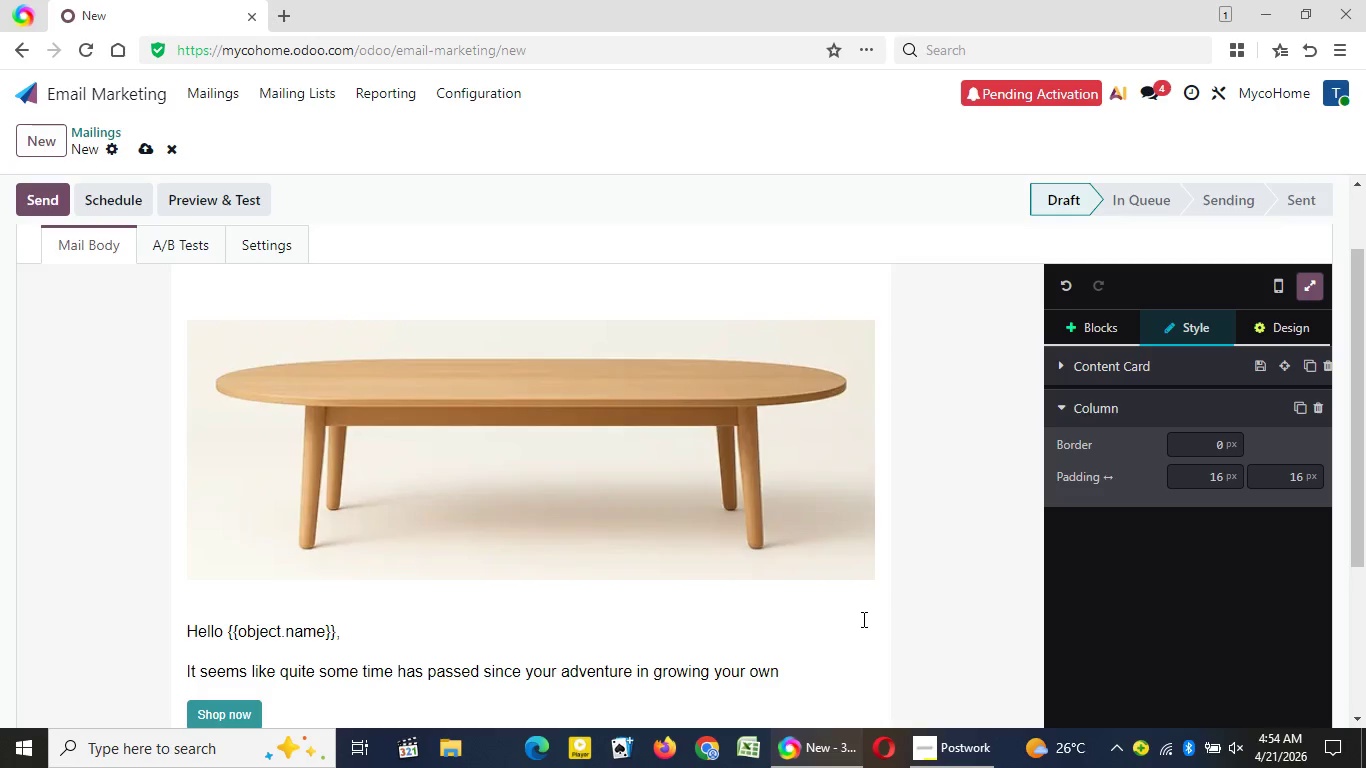 
key(Space)
 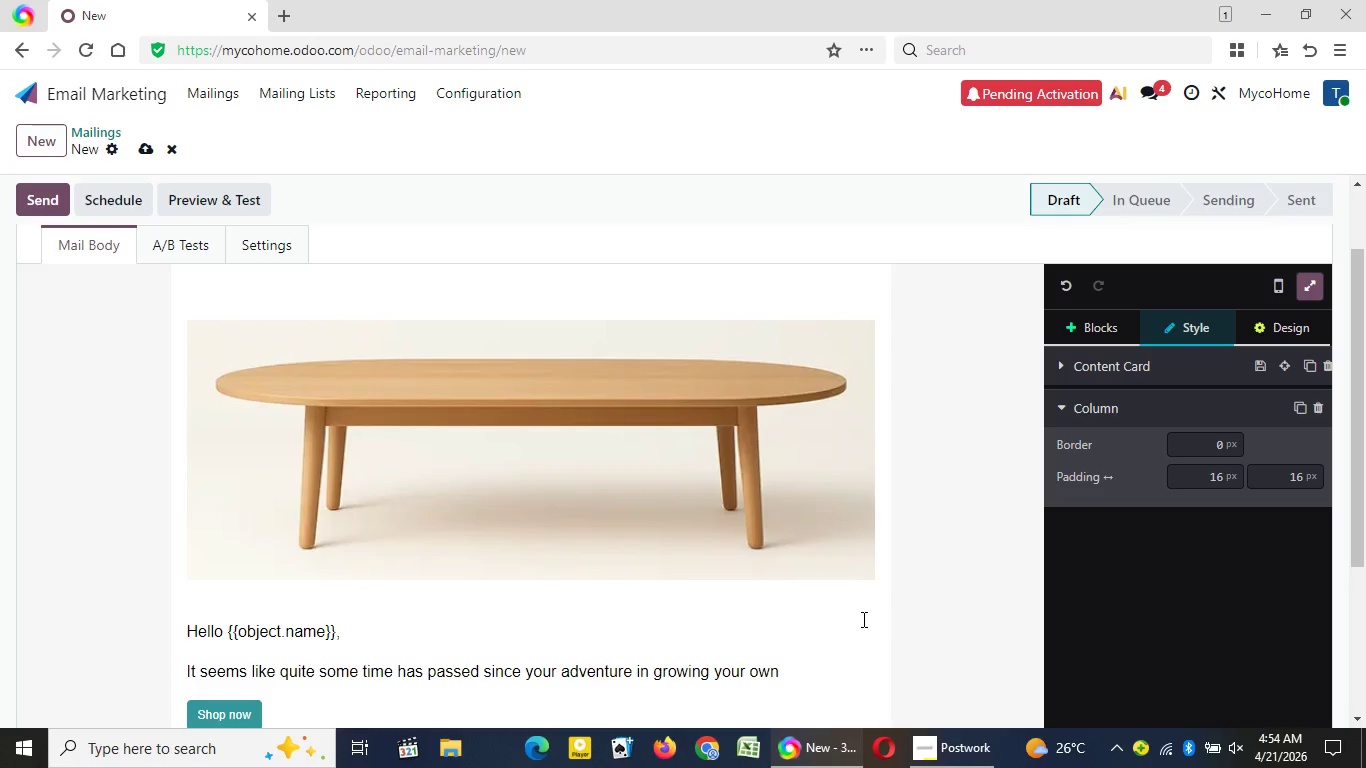 
hold_key(key=ShiftRight, duration=0.36)
 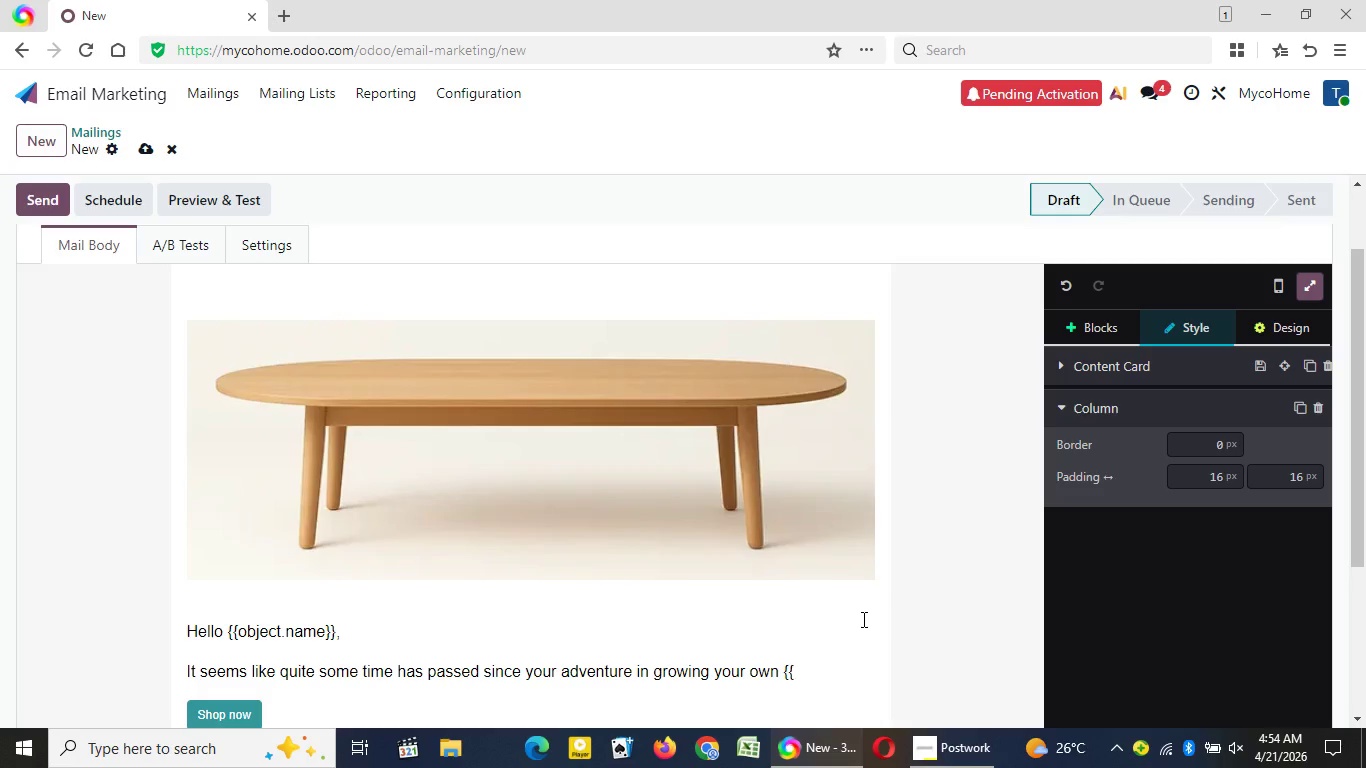 
type({{object.cata)
key(Backspace)
type(egory)
 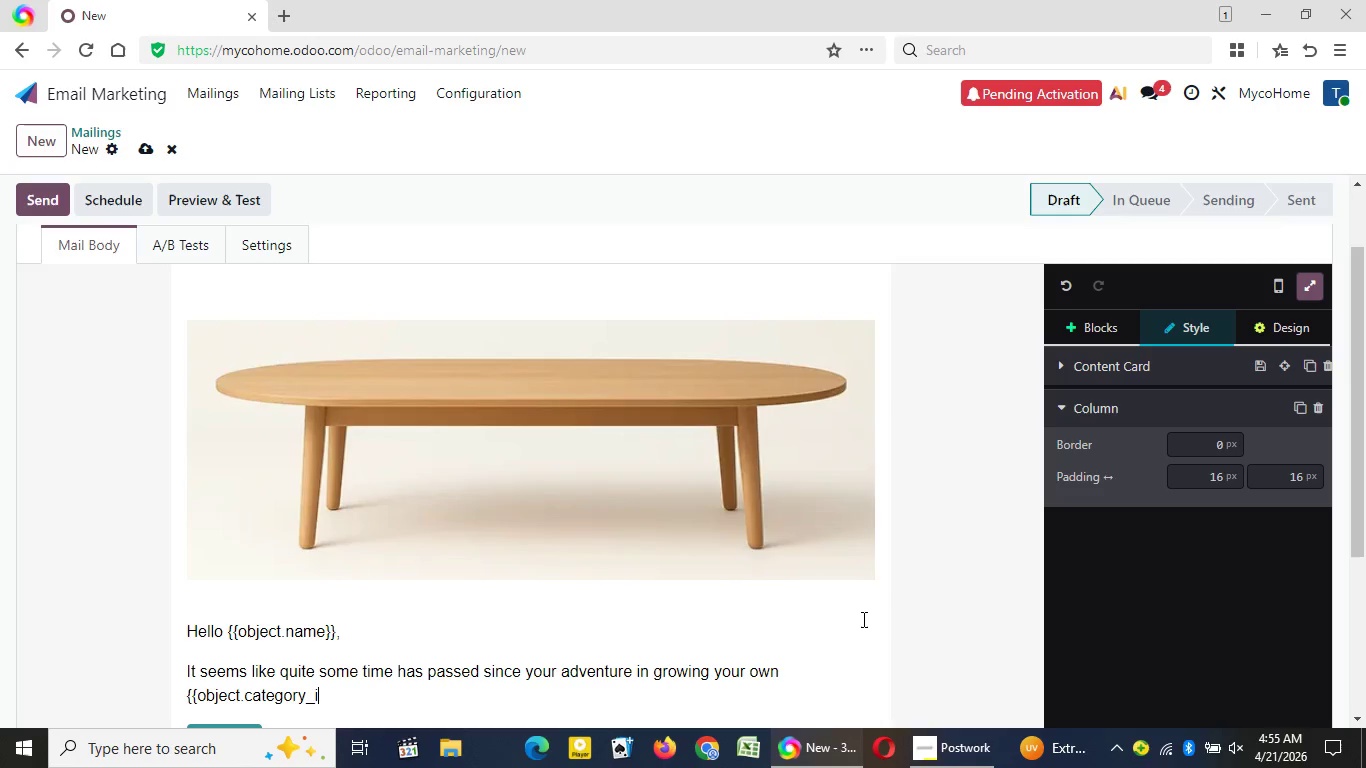 
type(_id)
 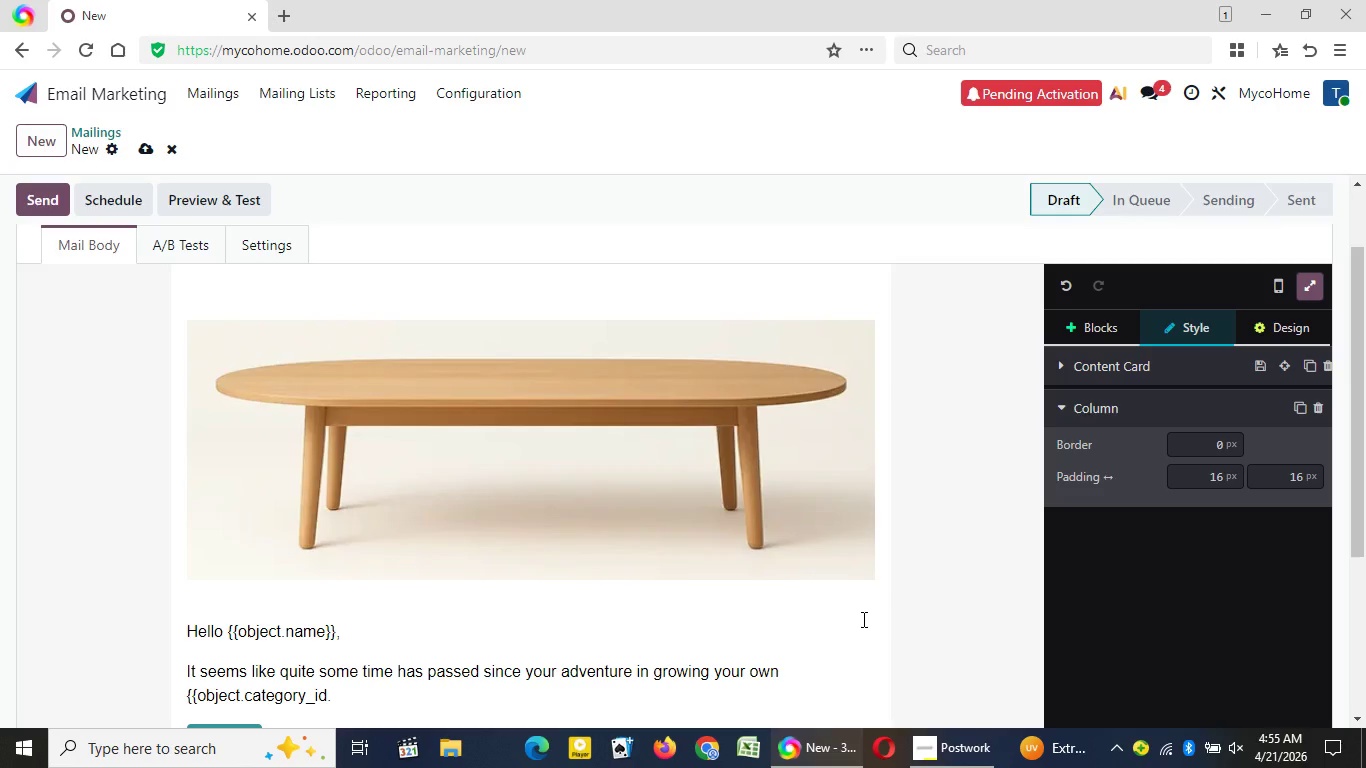 
type(.name}} using your grow kit began kit)
 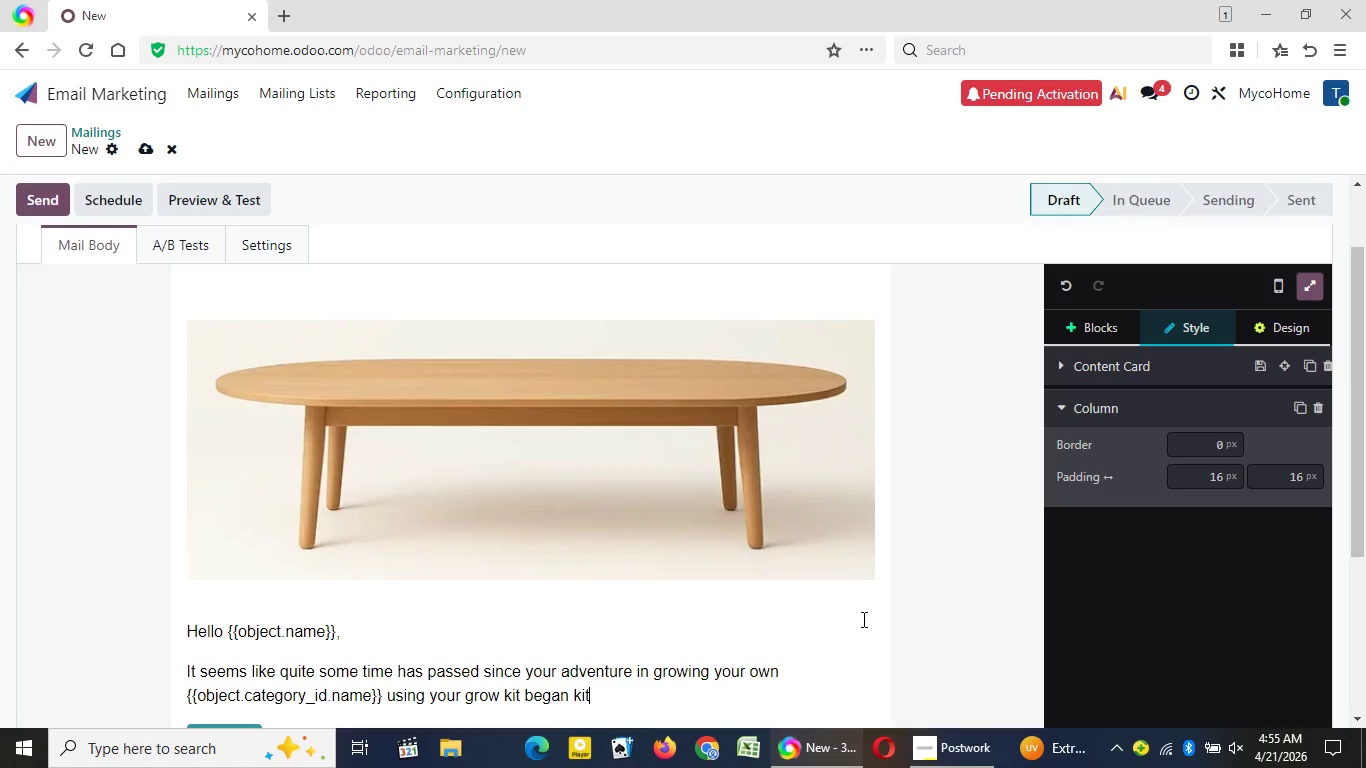 
wait(25.94)
 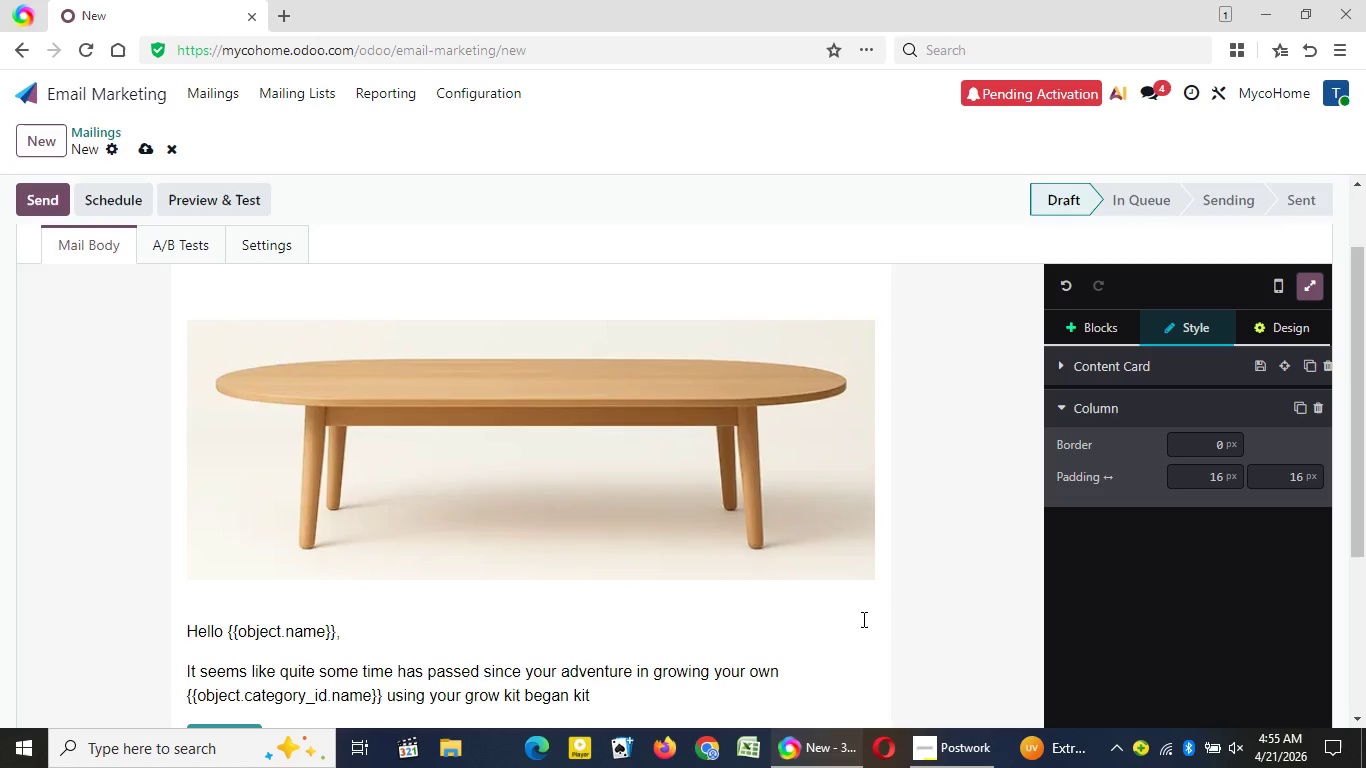 
type(began, and we were curious )
 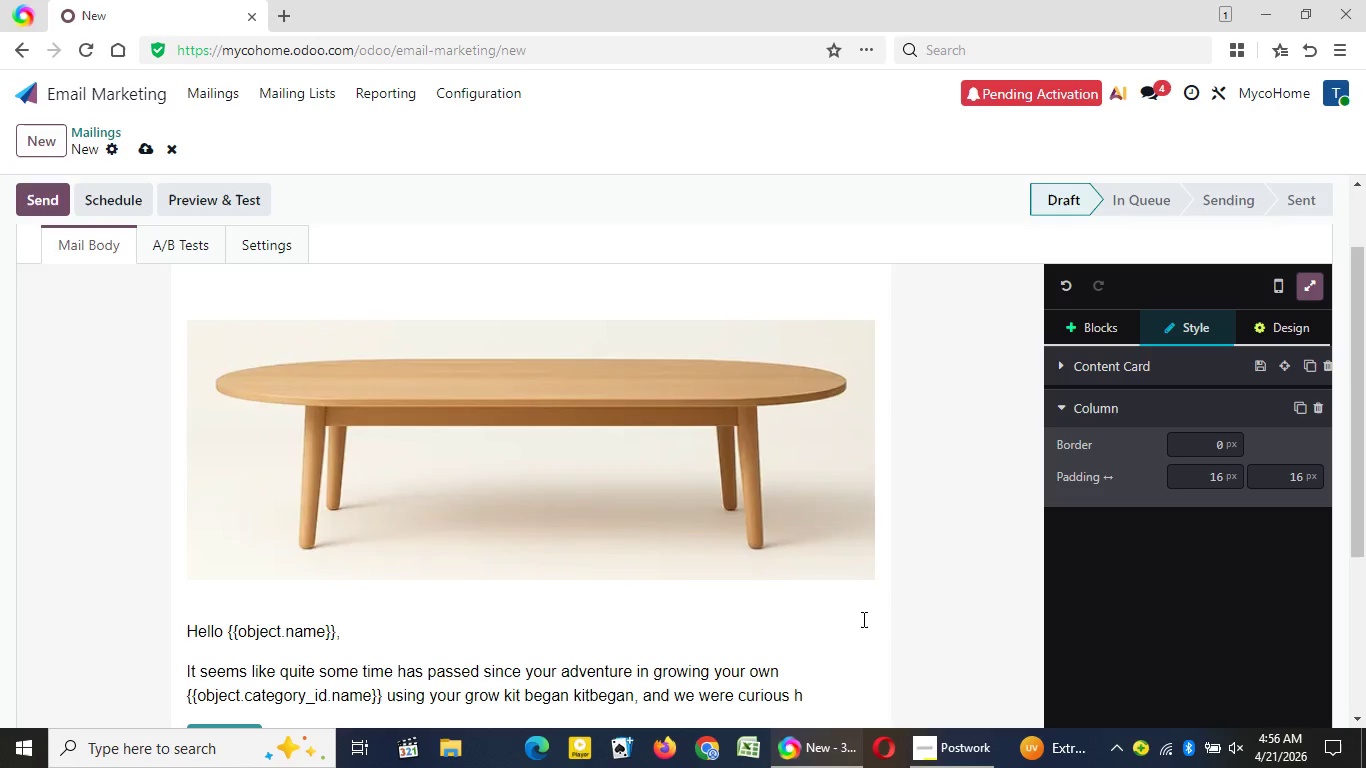 
type(ho)
 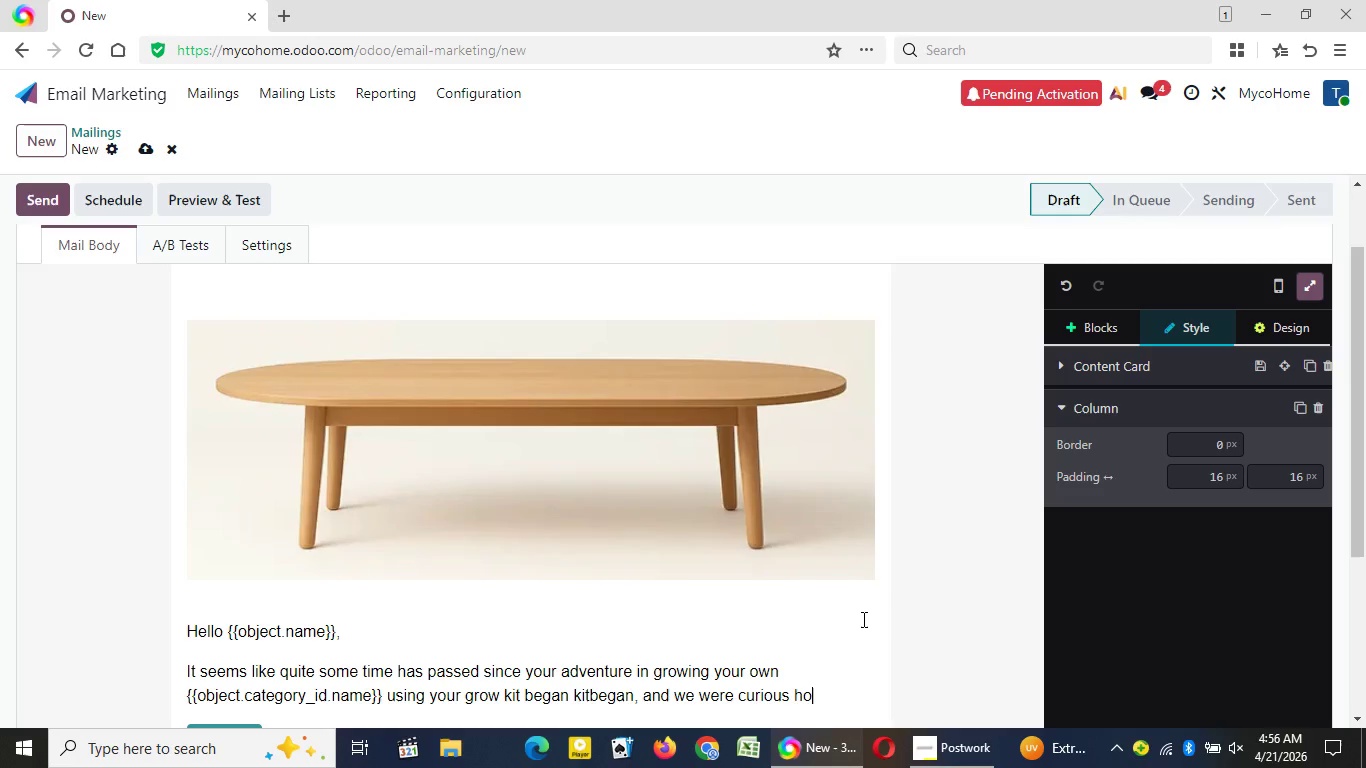 
wait(14.16)
 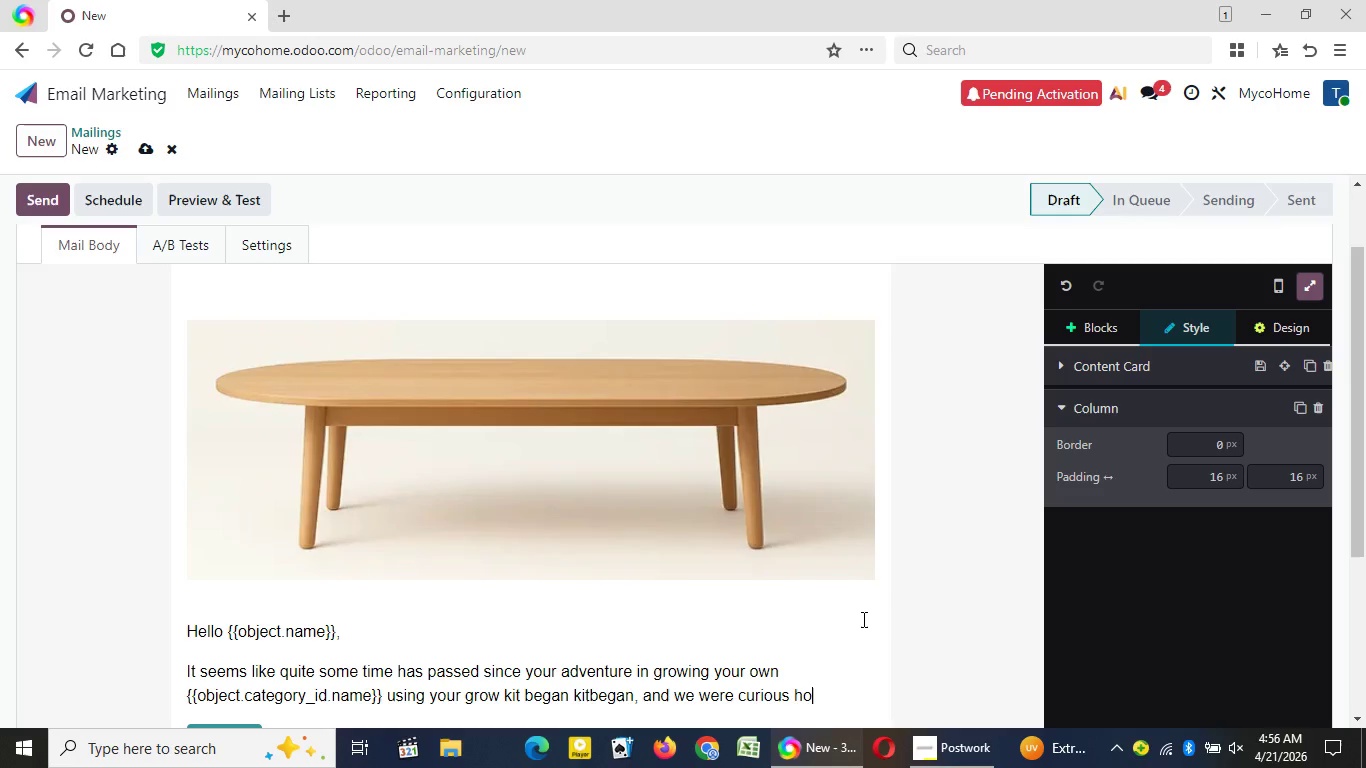 
key(W)
 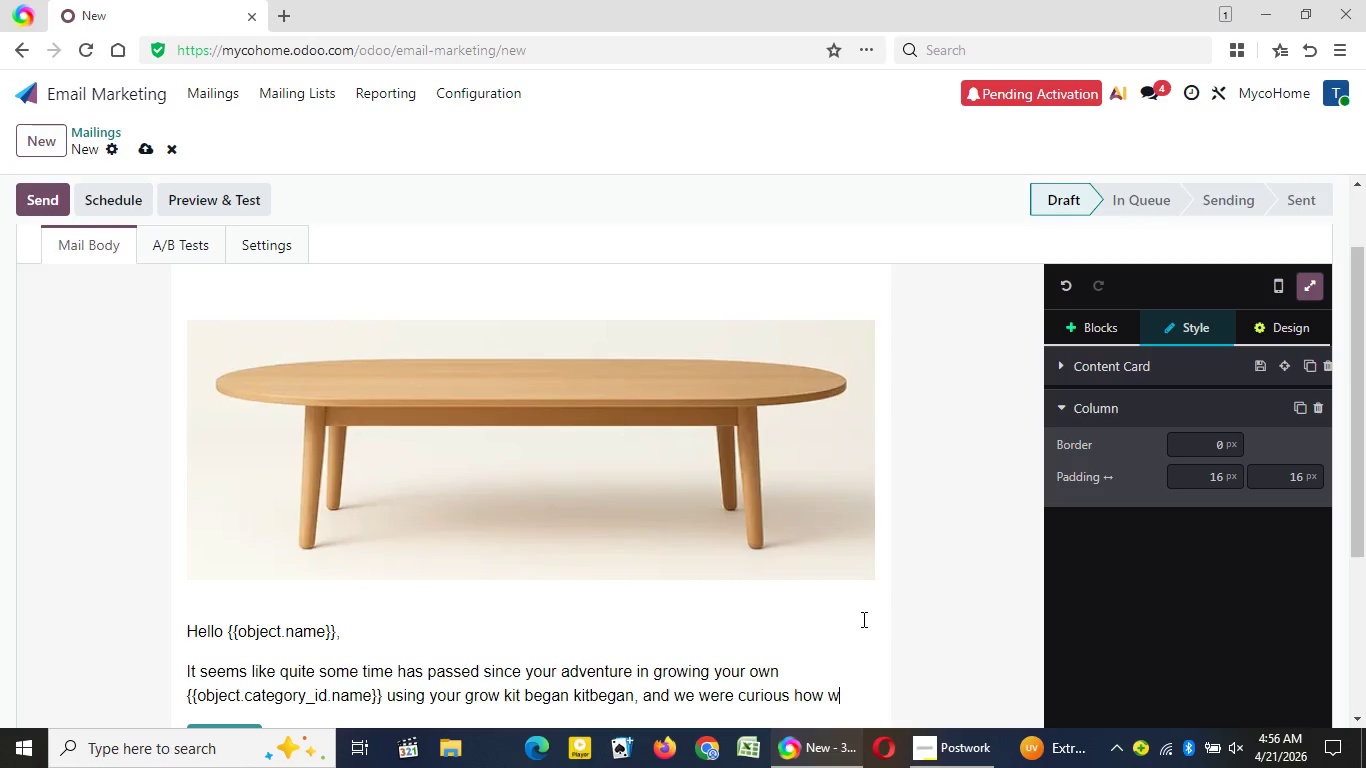 
key(Space)
 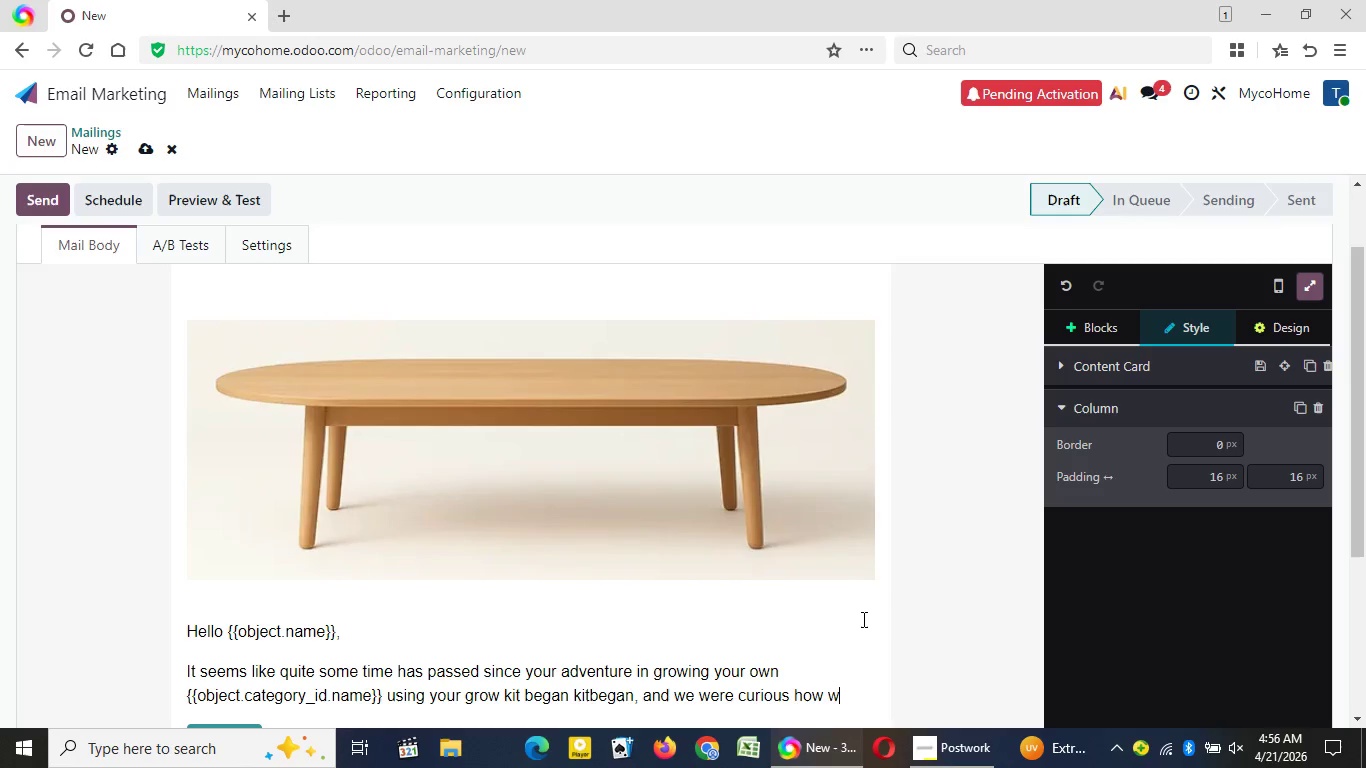 
key(W)
 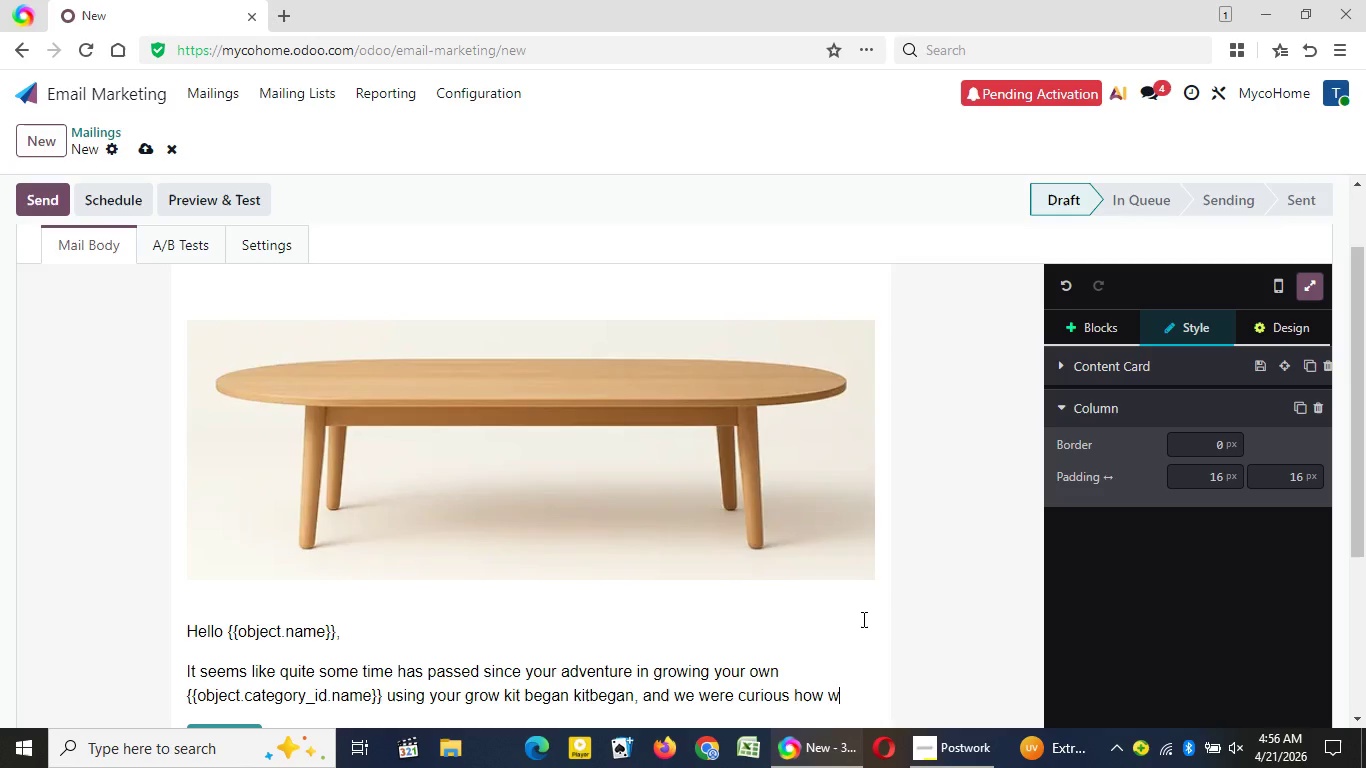 
wait(12.78)
 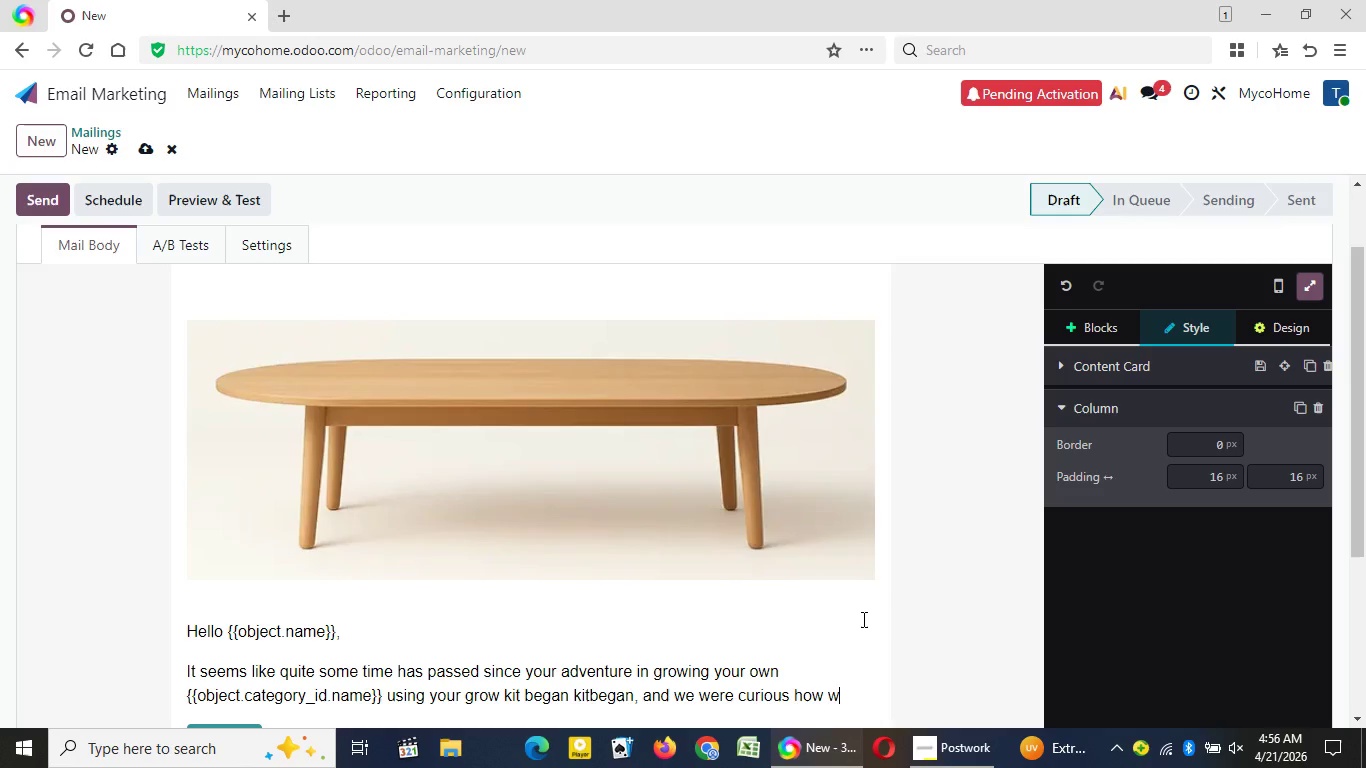 
left_click([592, 691])
 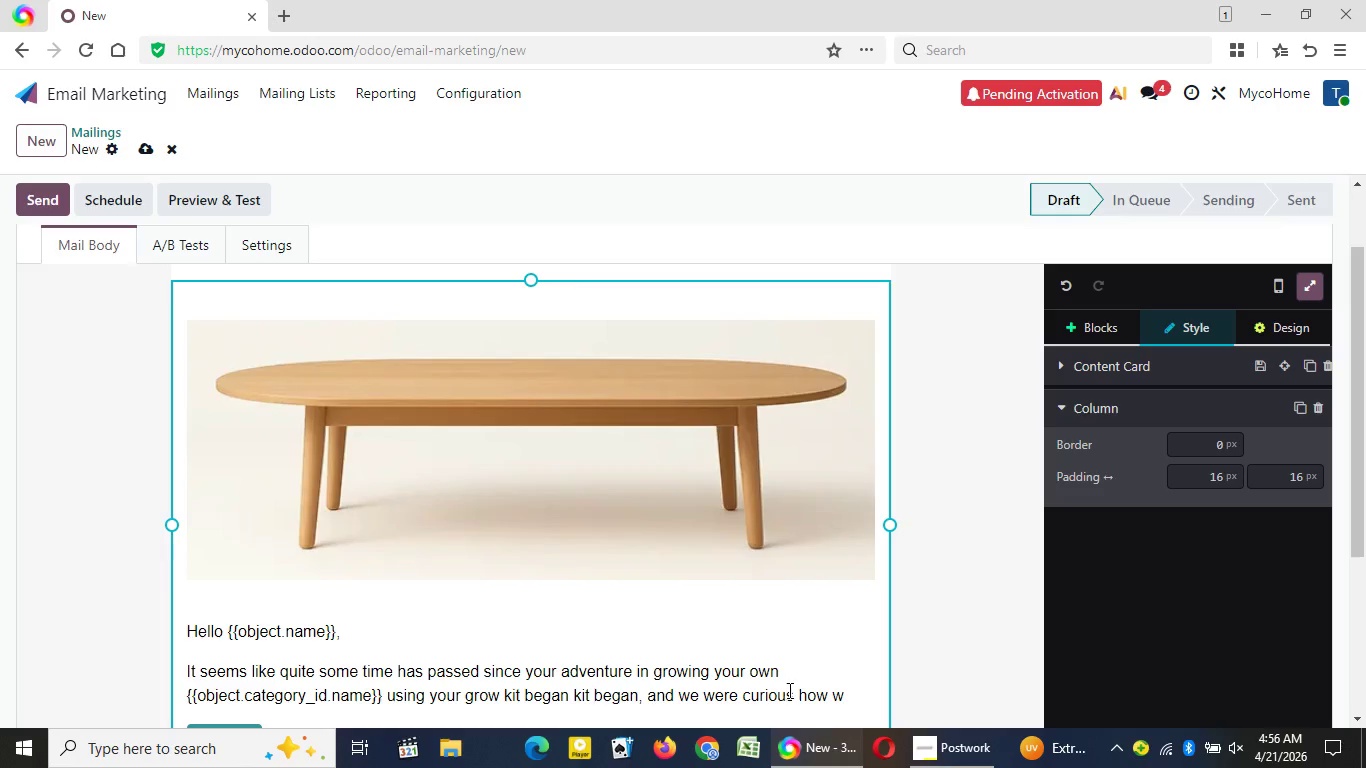 
key(Space)
 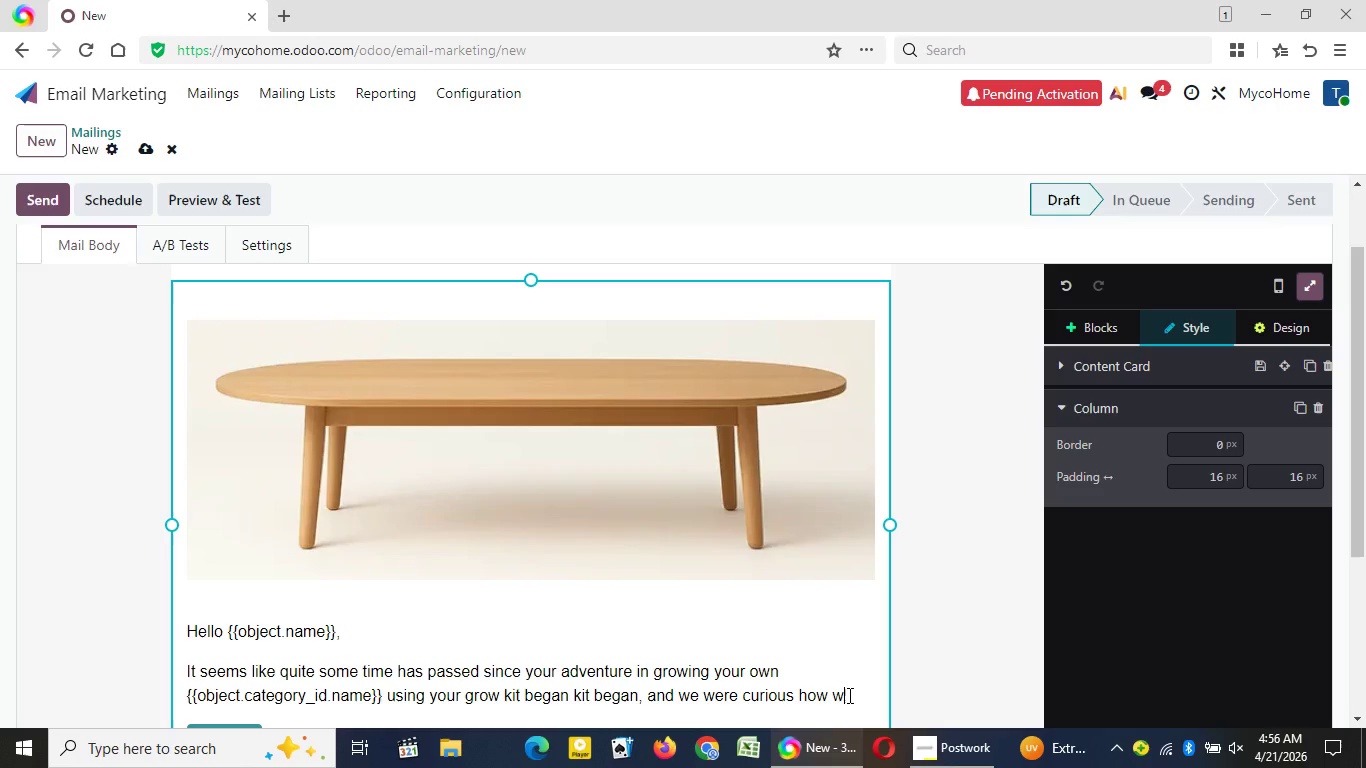 
left_click([848, 695])
 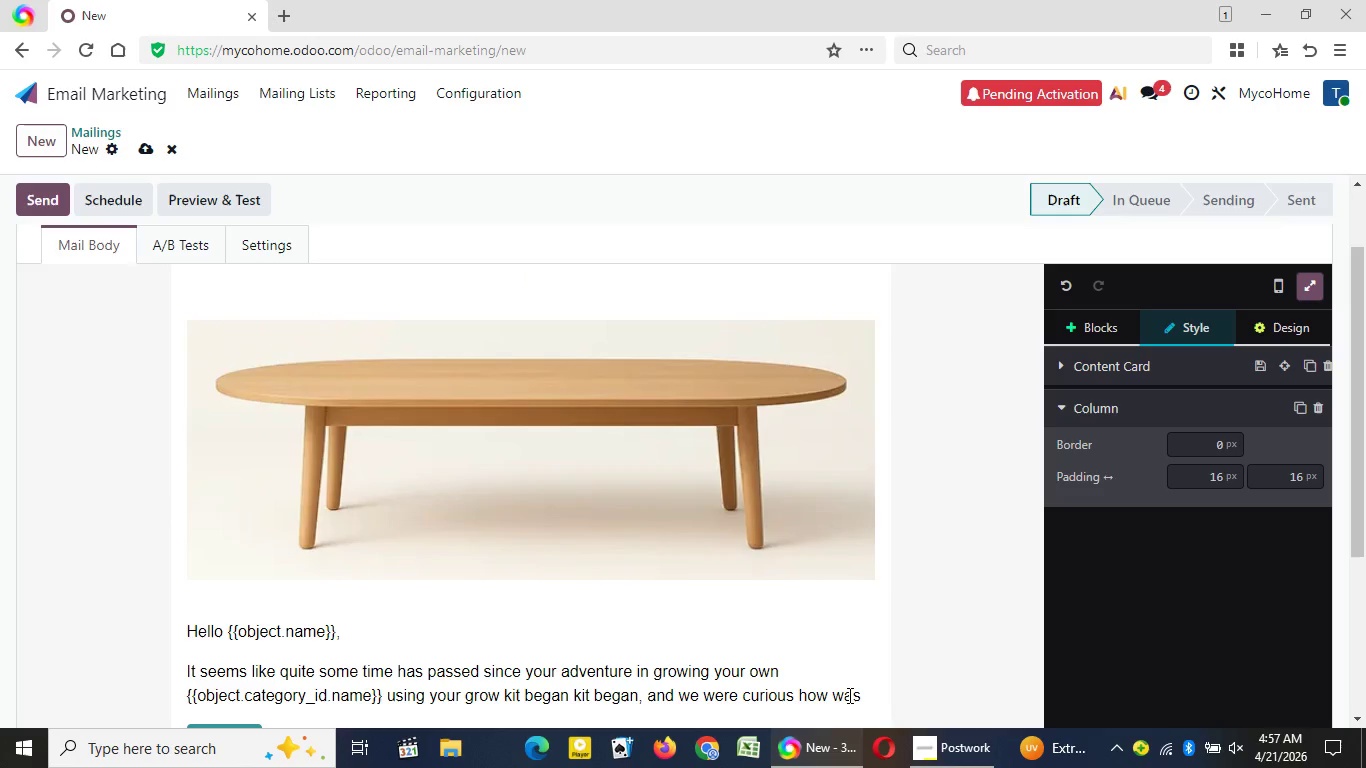 
type(as your)
 